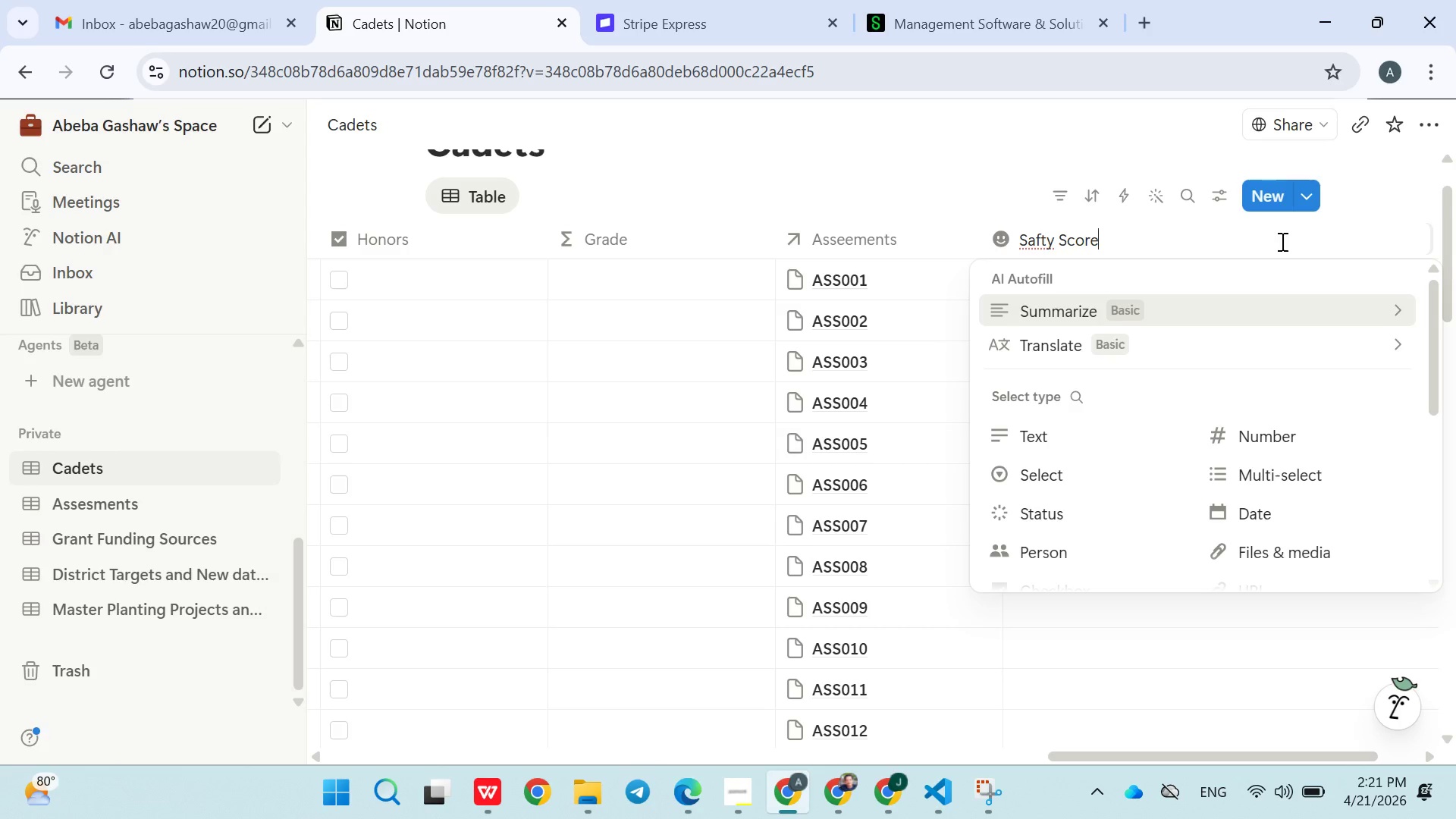 
mouse_move([1011, 468])
 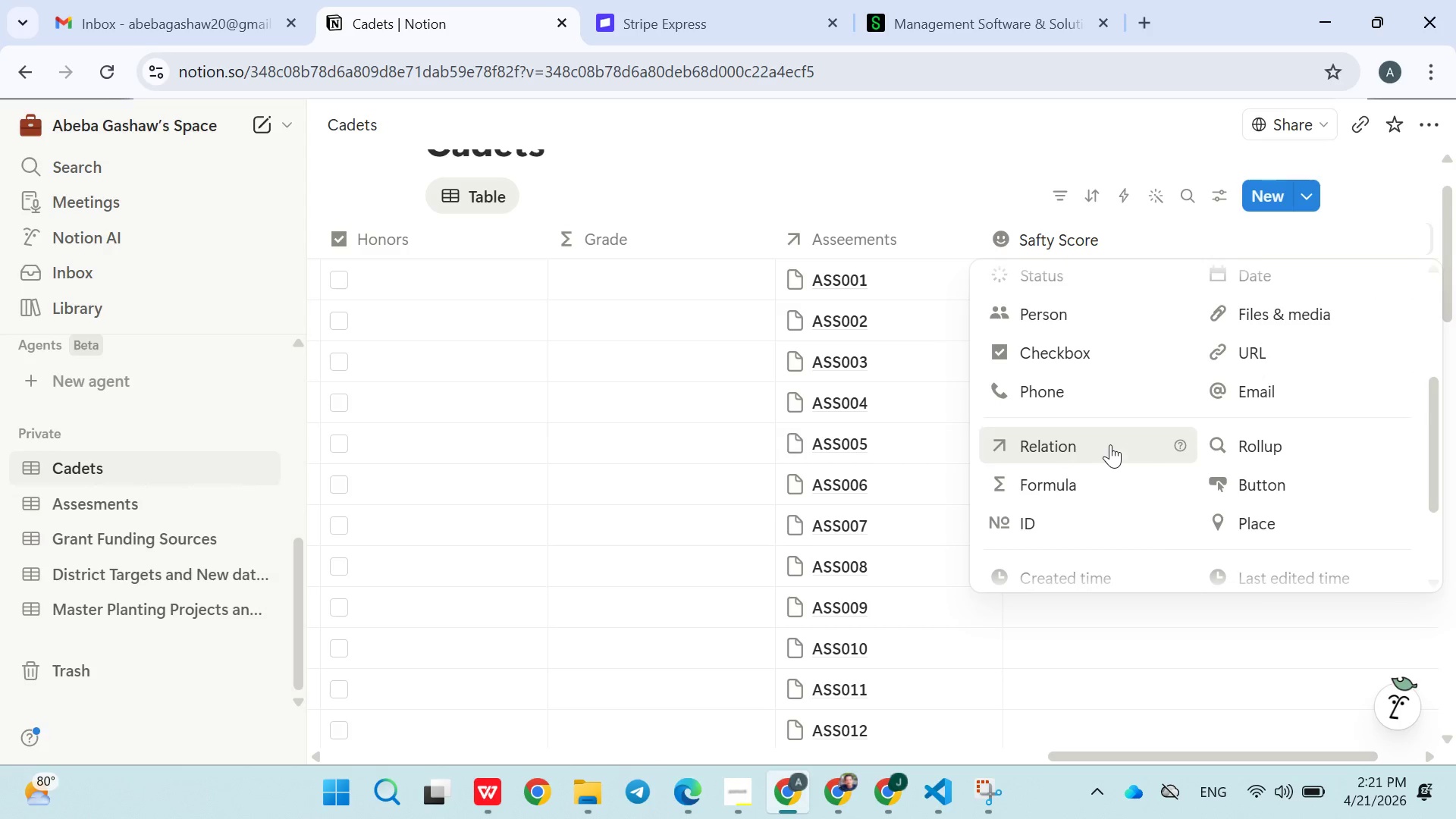 
wait(5.46)
 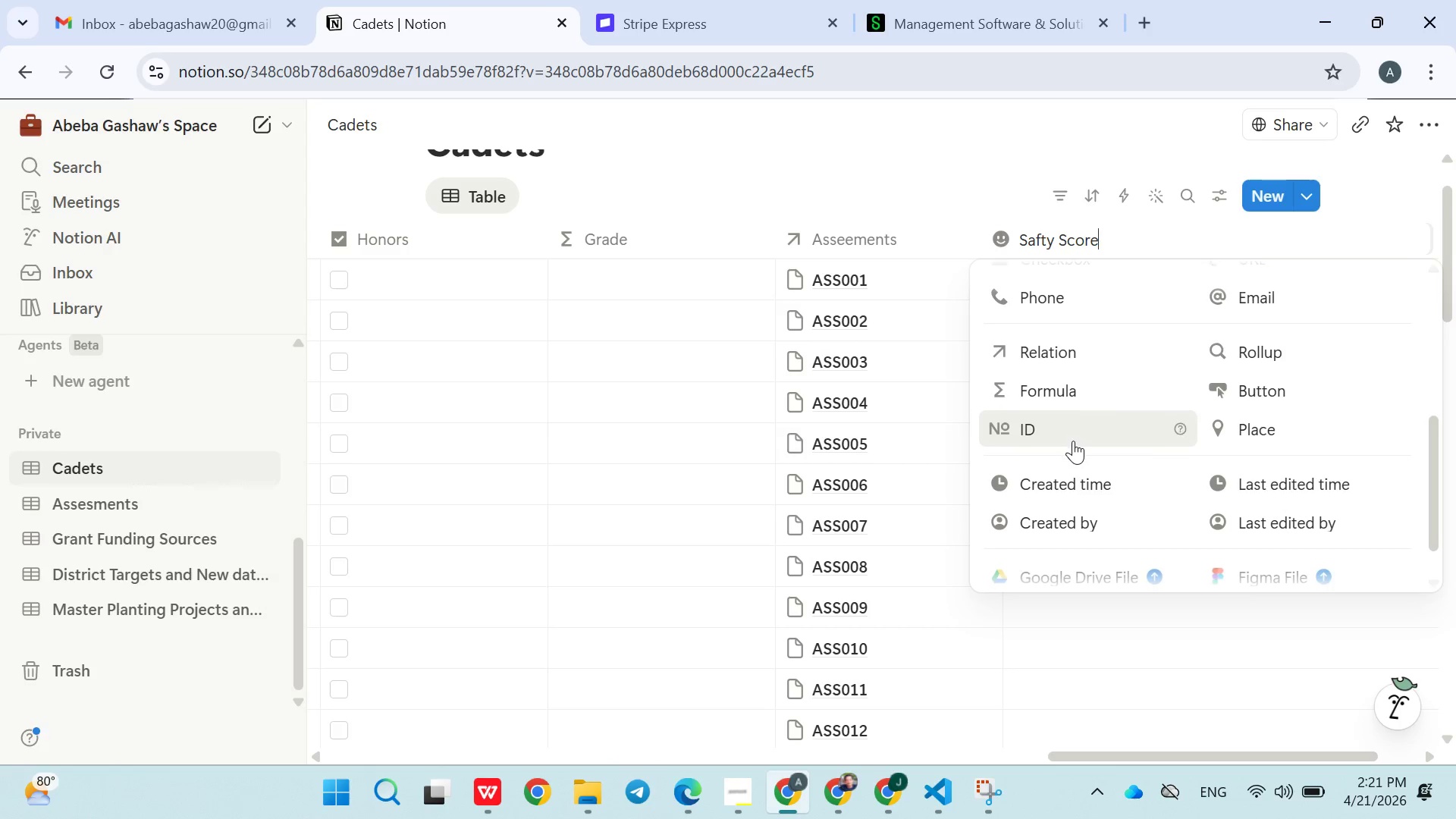 
left_click([1234, 457])
 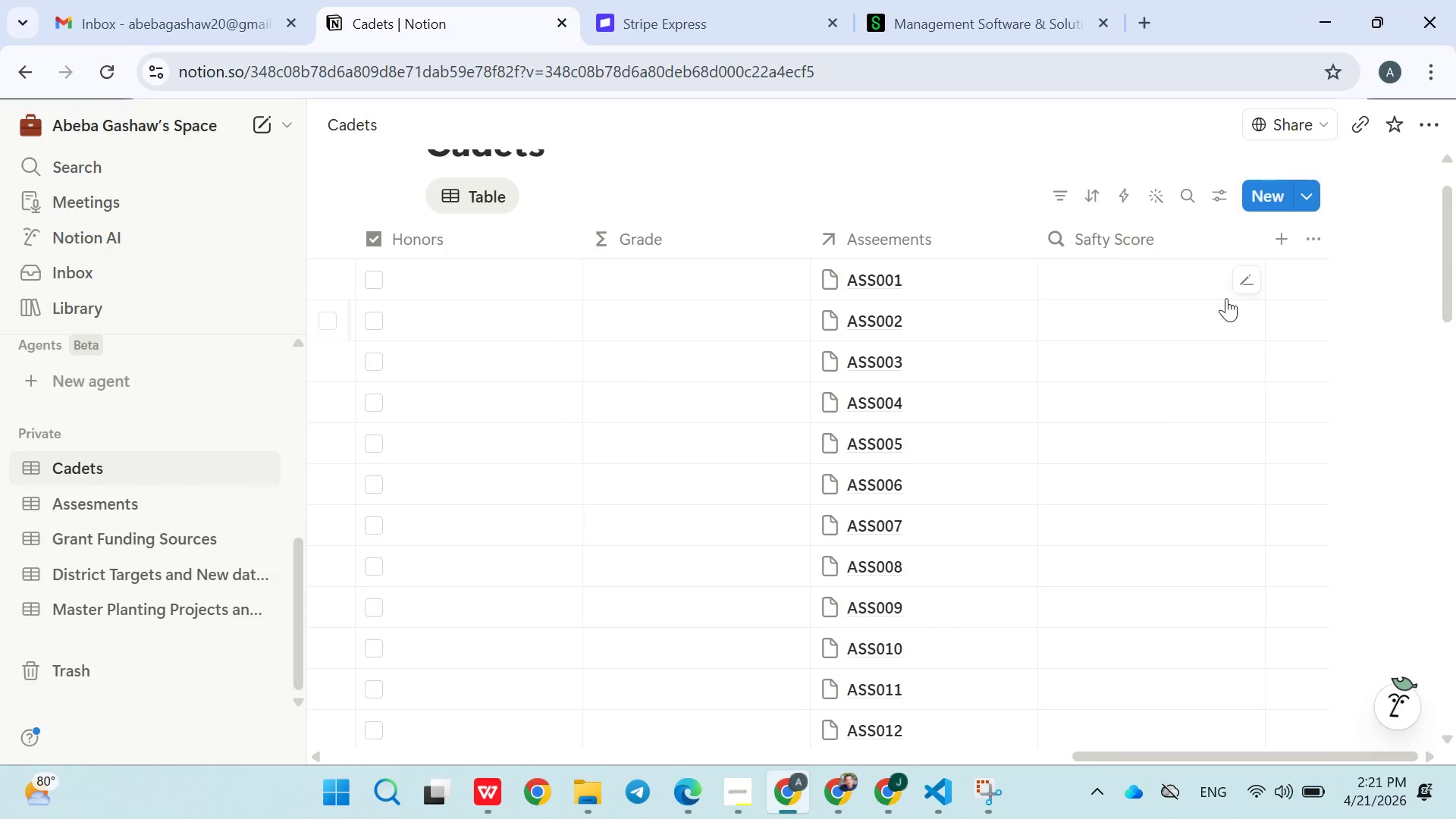 
left_click([1242, 287])
 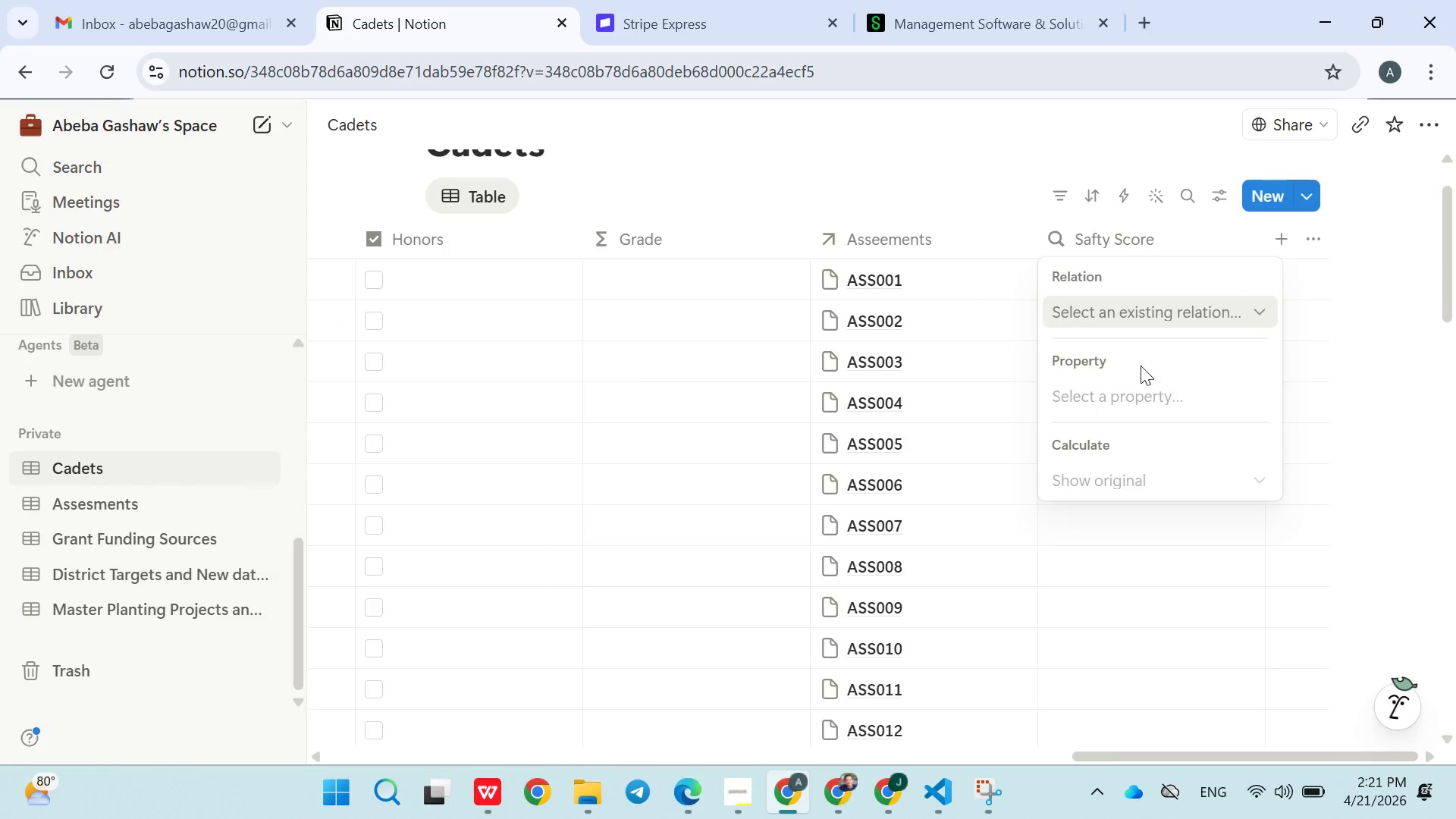 
left_click([1128, 381])
 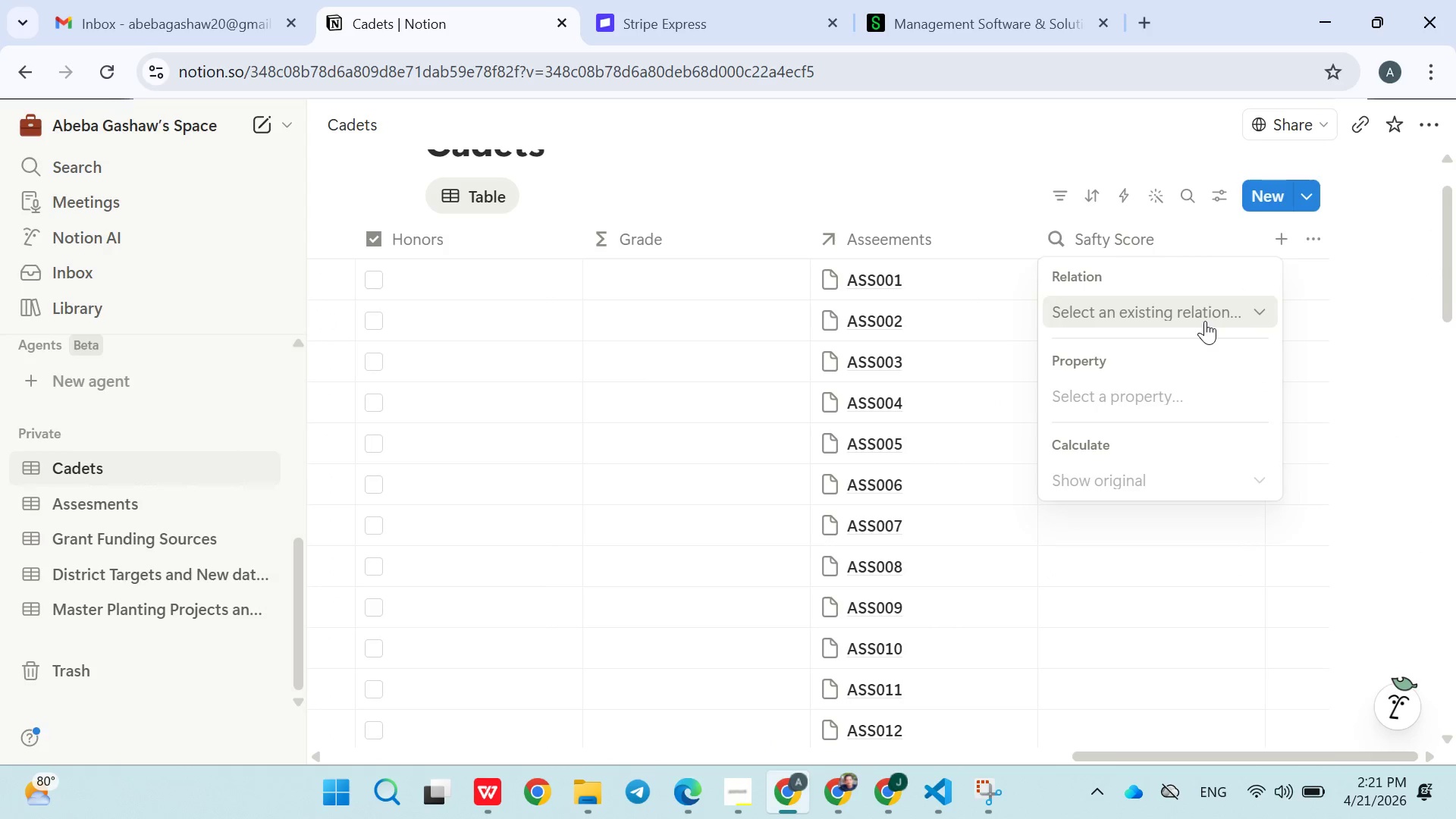 
left_click([1205, 321])
 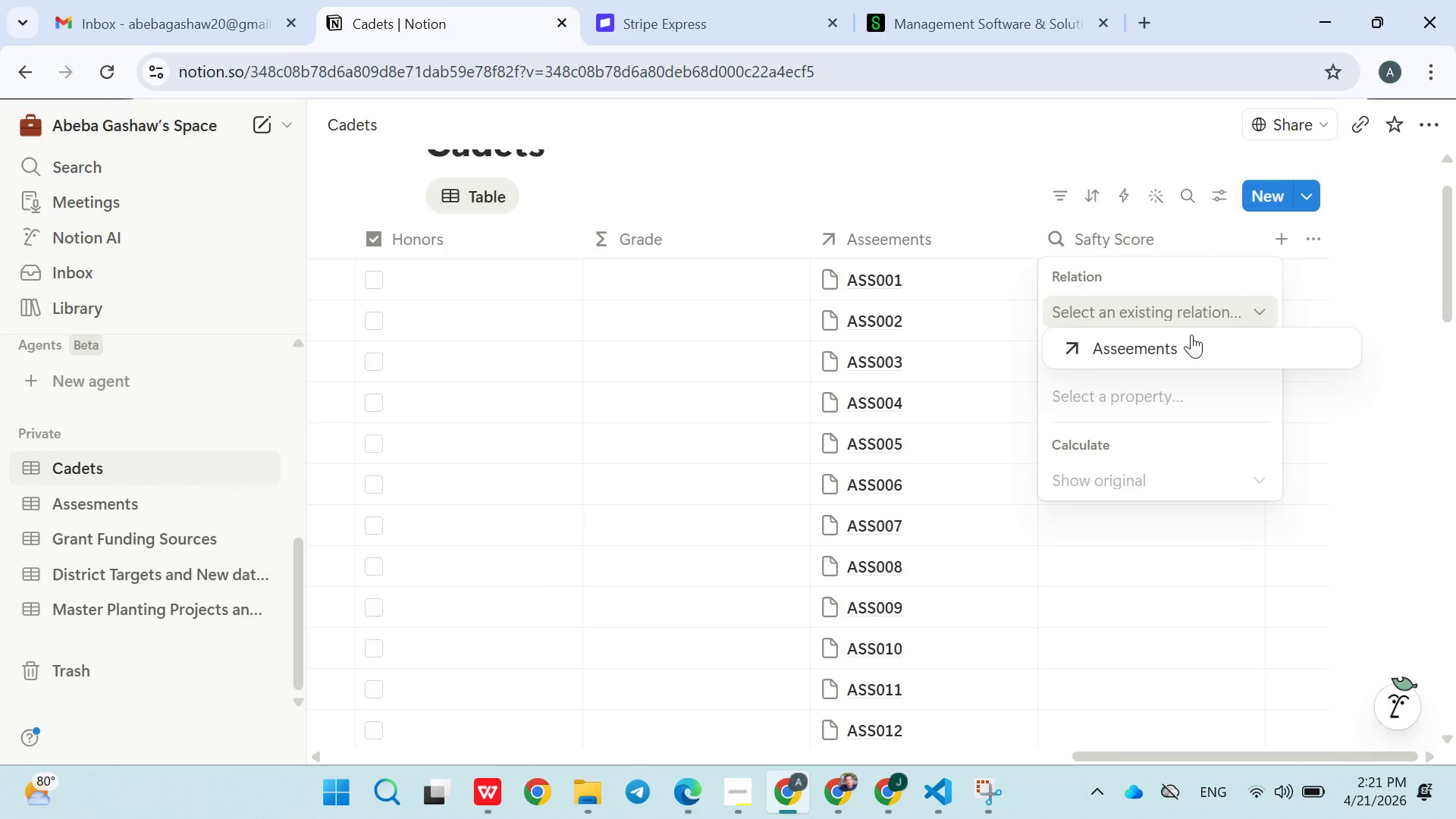 
left_click([1189, 335])
 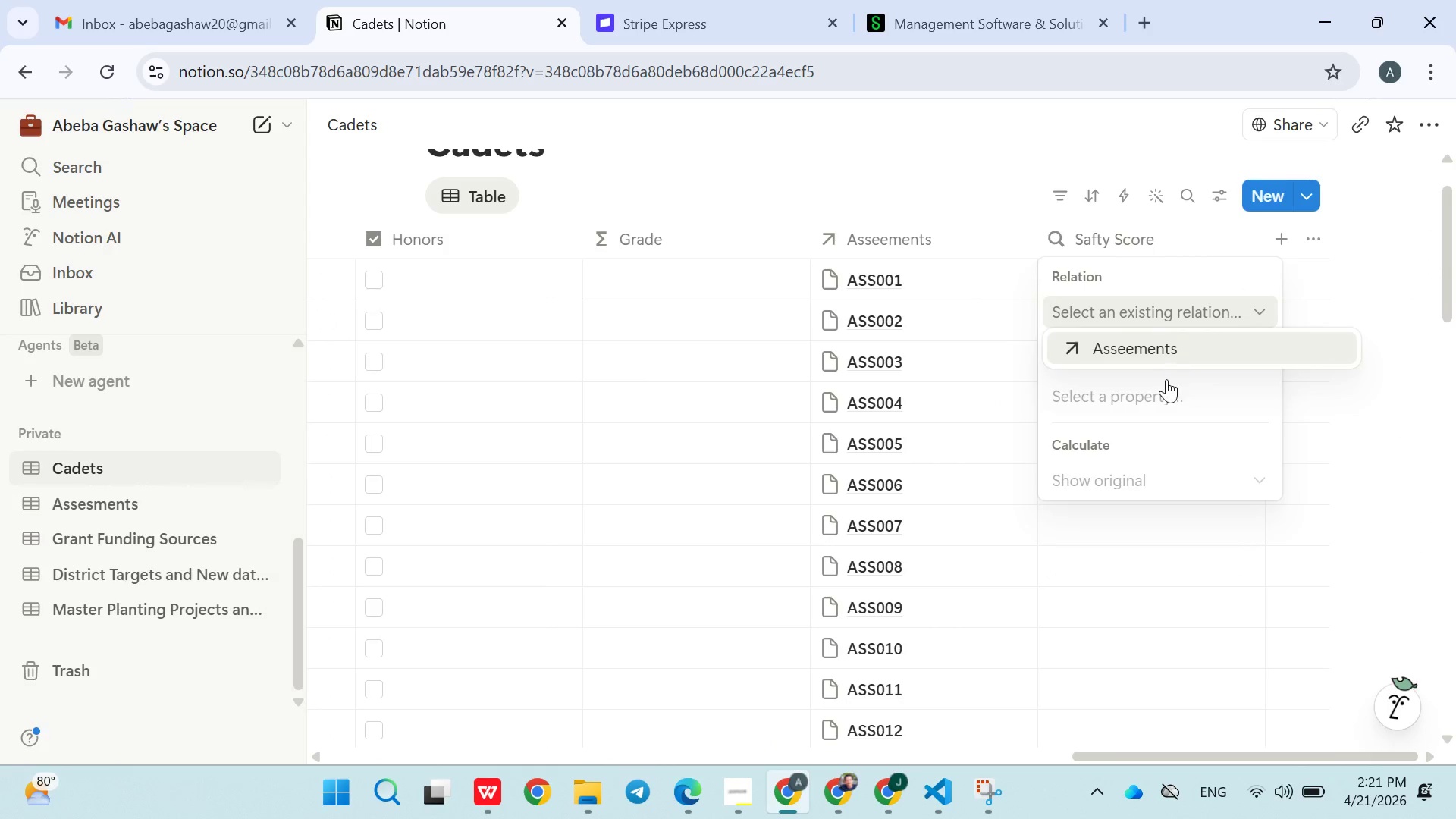 
mouse_move([1159, 400])
 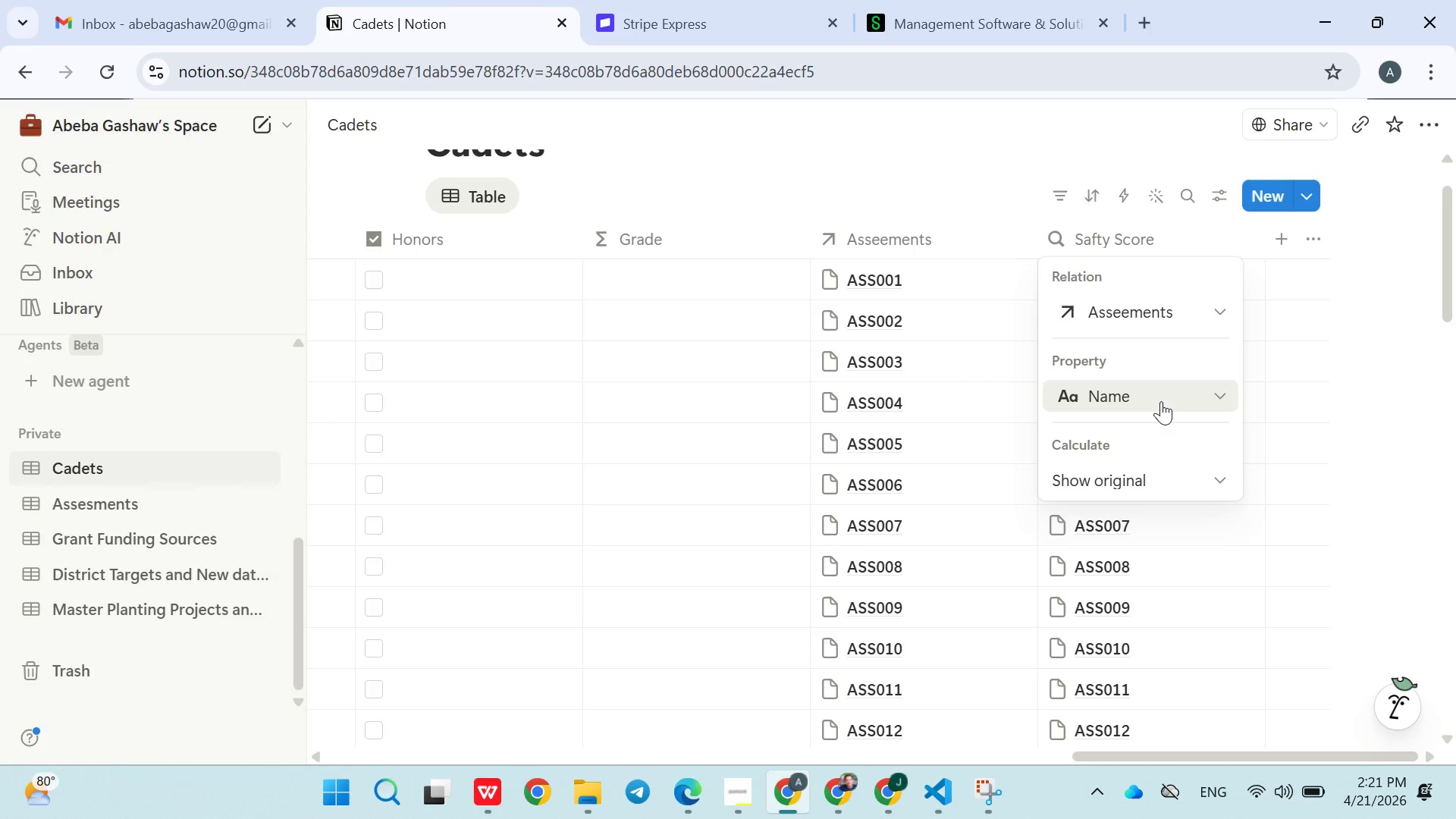 
left_click([1109, 394])
 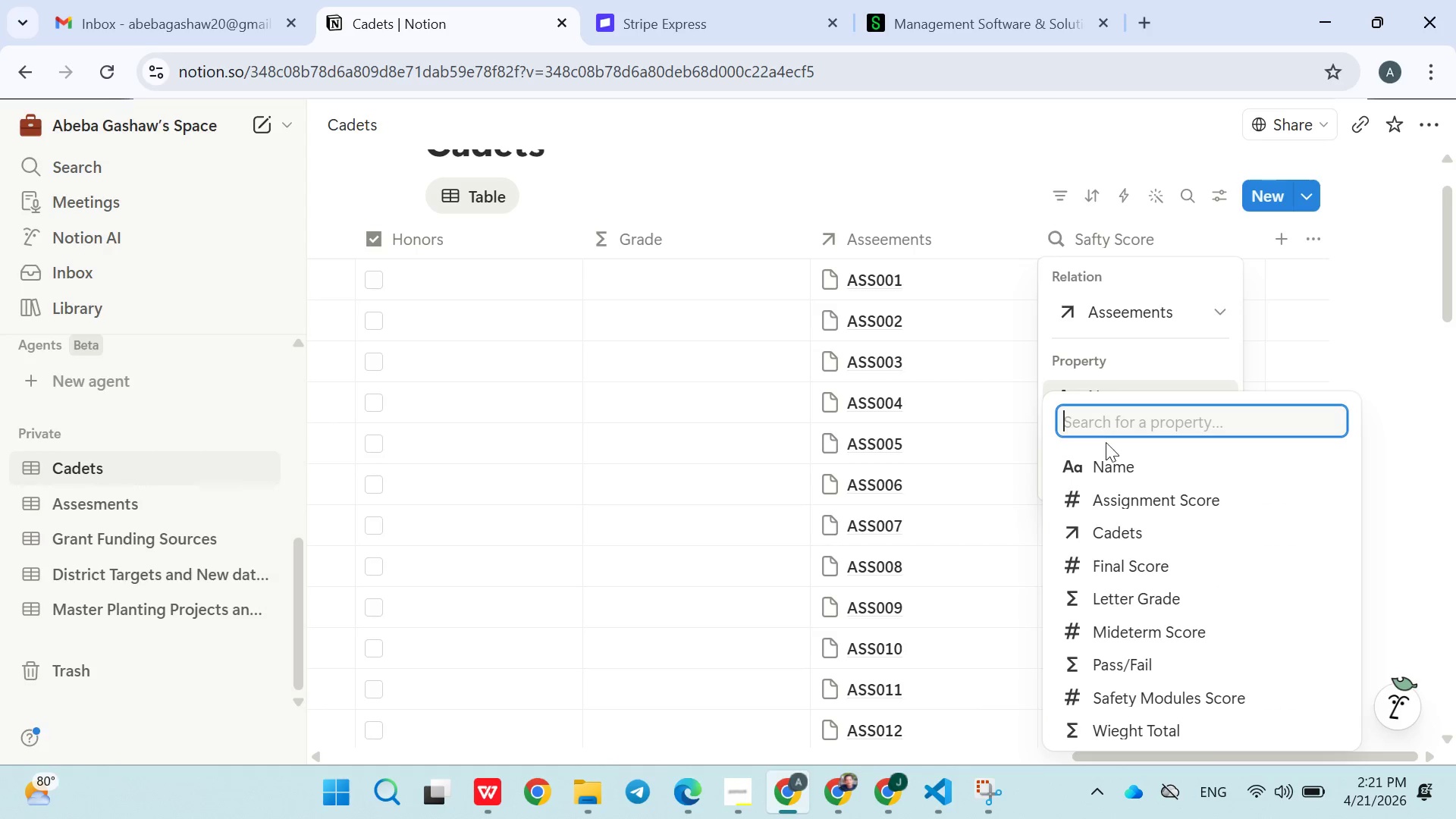 
scroll: coordinate [1102, 523], scroll_direction: down, amount: 4.0
 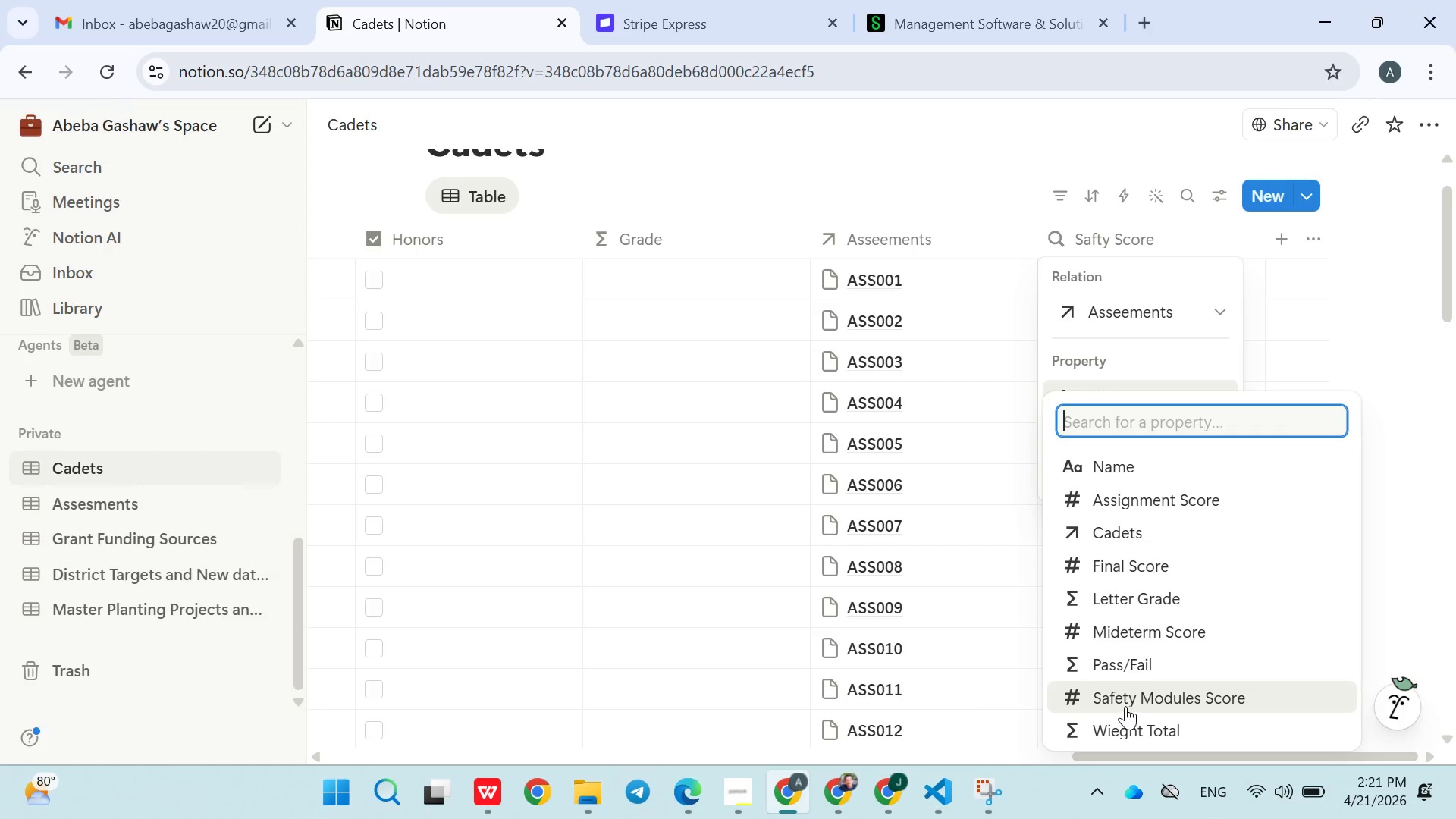 
left_click([1125, 696])
 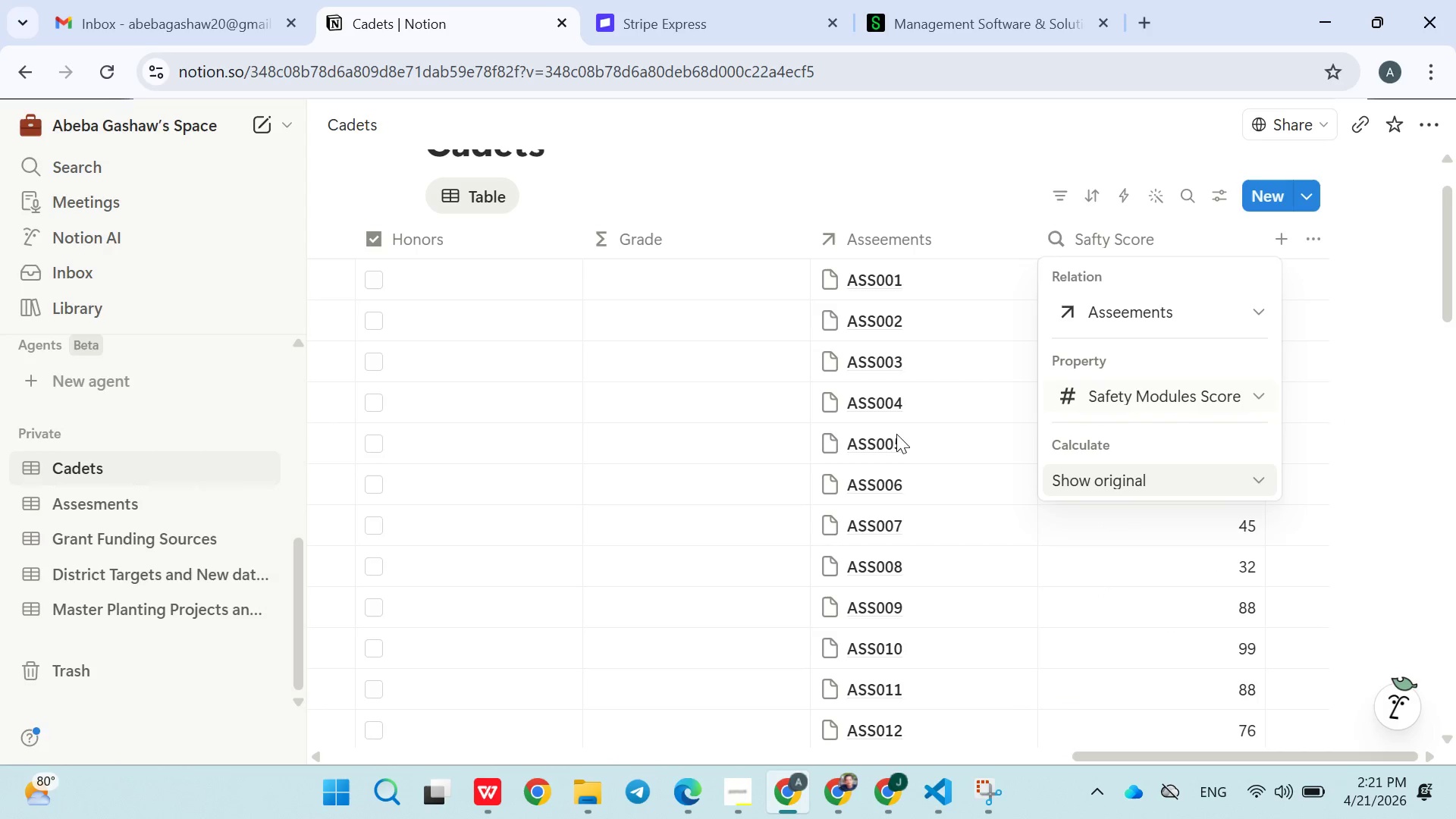 
left_click([729, 510])
 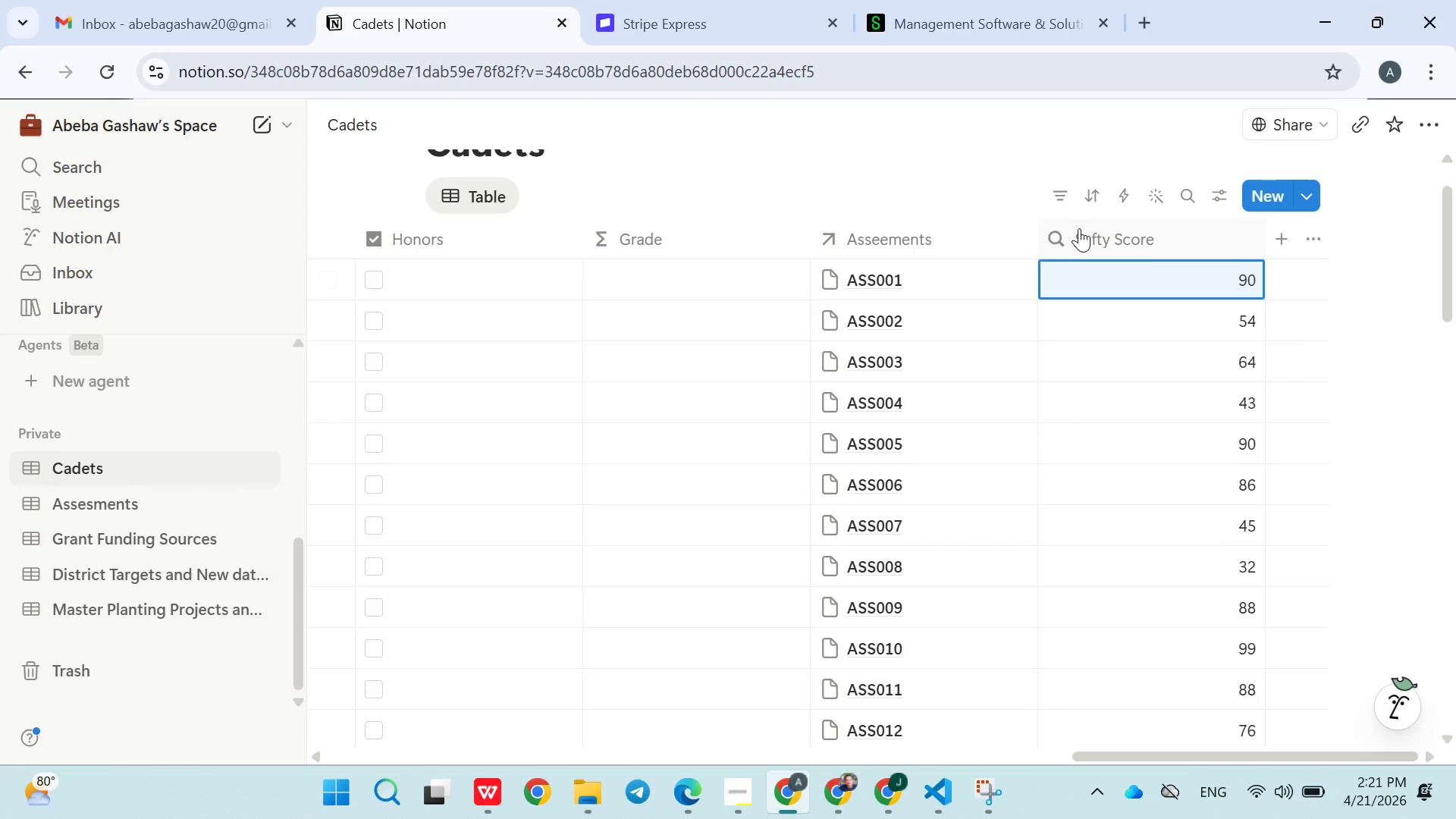 
left_click_drag(start_coordinate=[1097, 231], to_coordinate=[415, 271])
 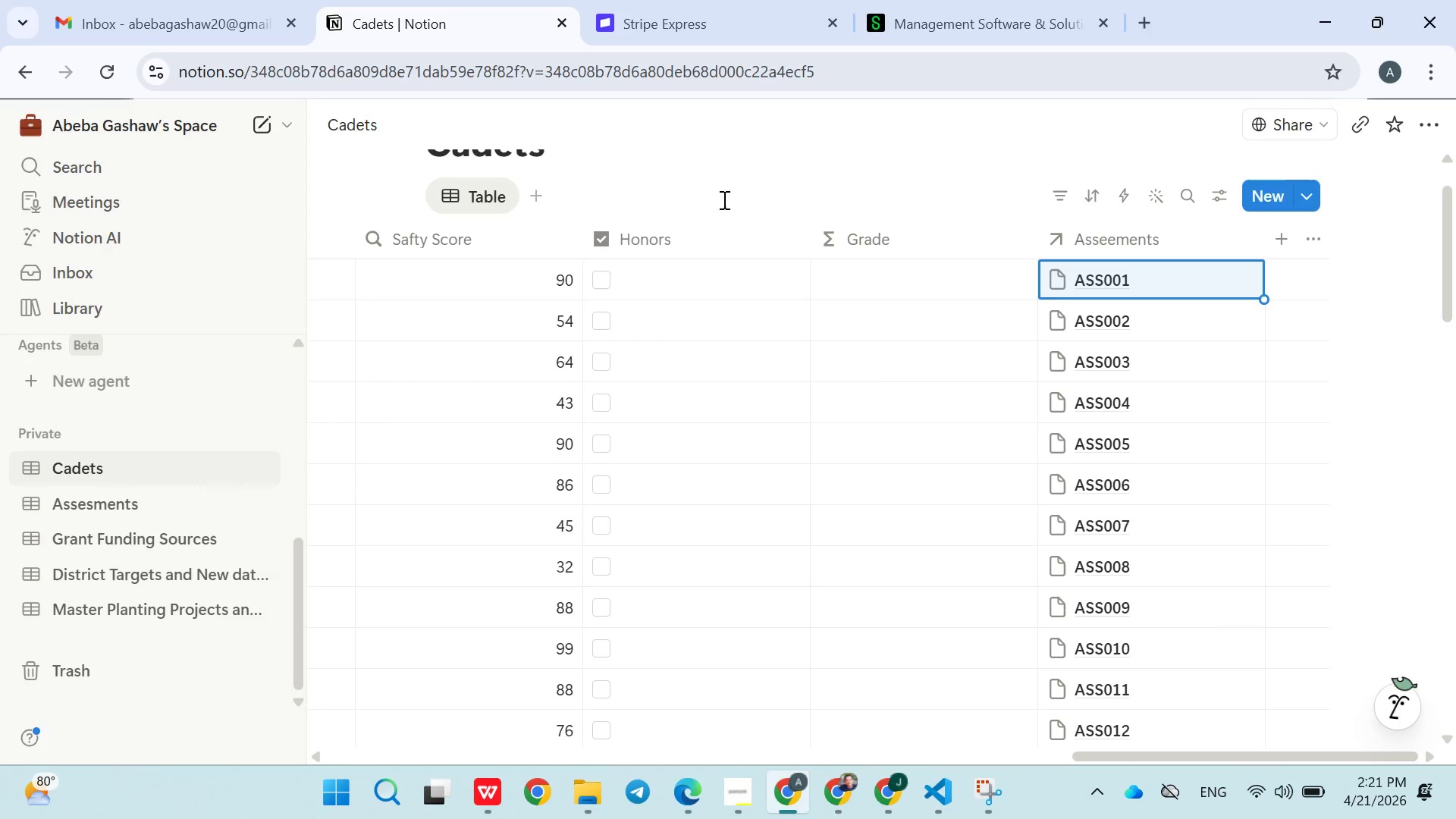 
left_click([766, 192])
 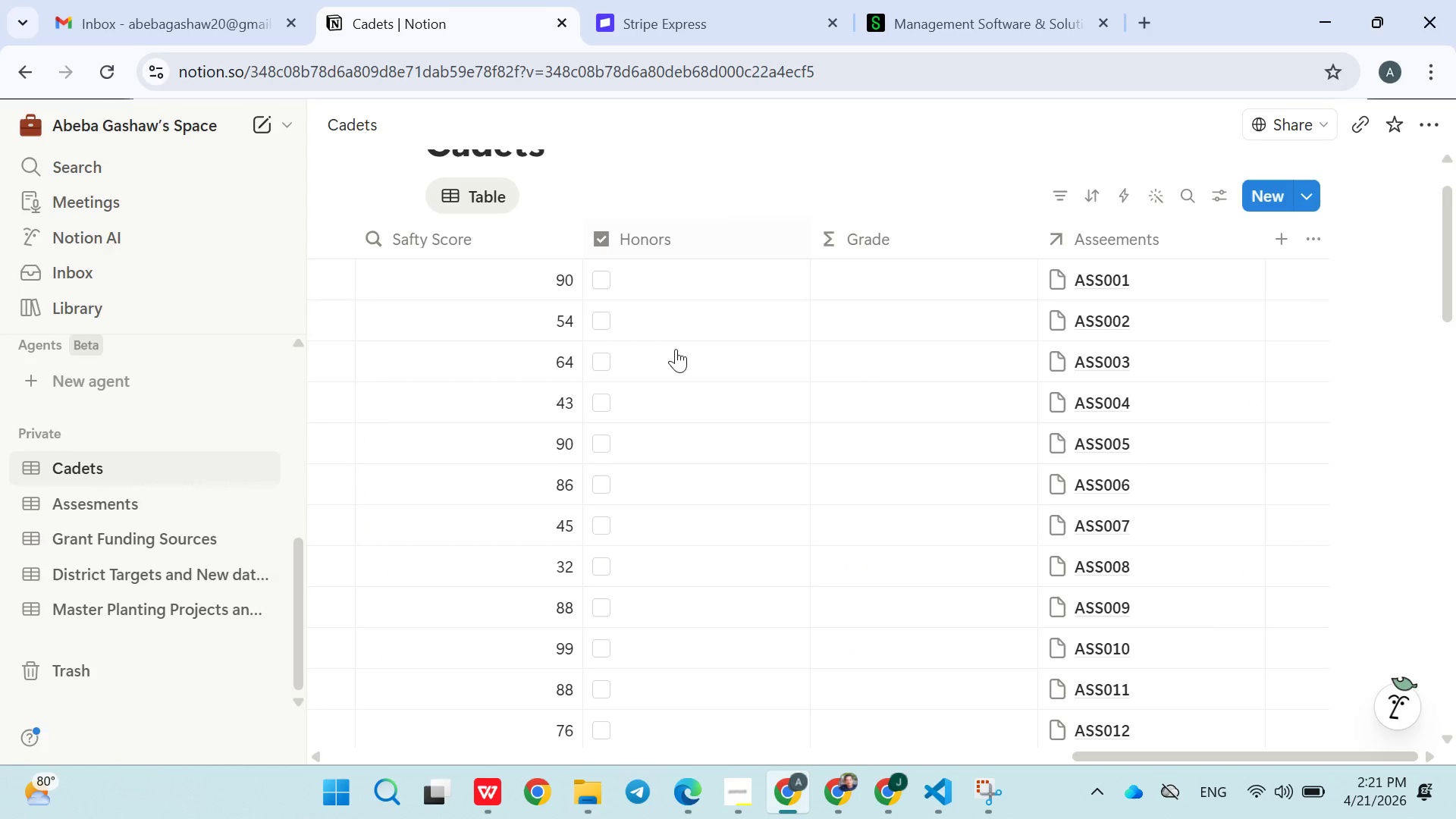 
mouse_move([636, 527])
 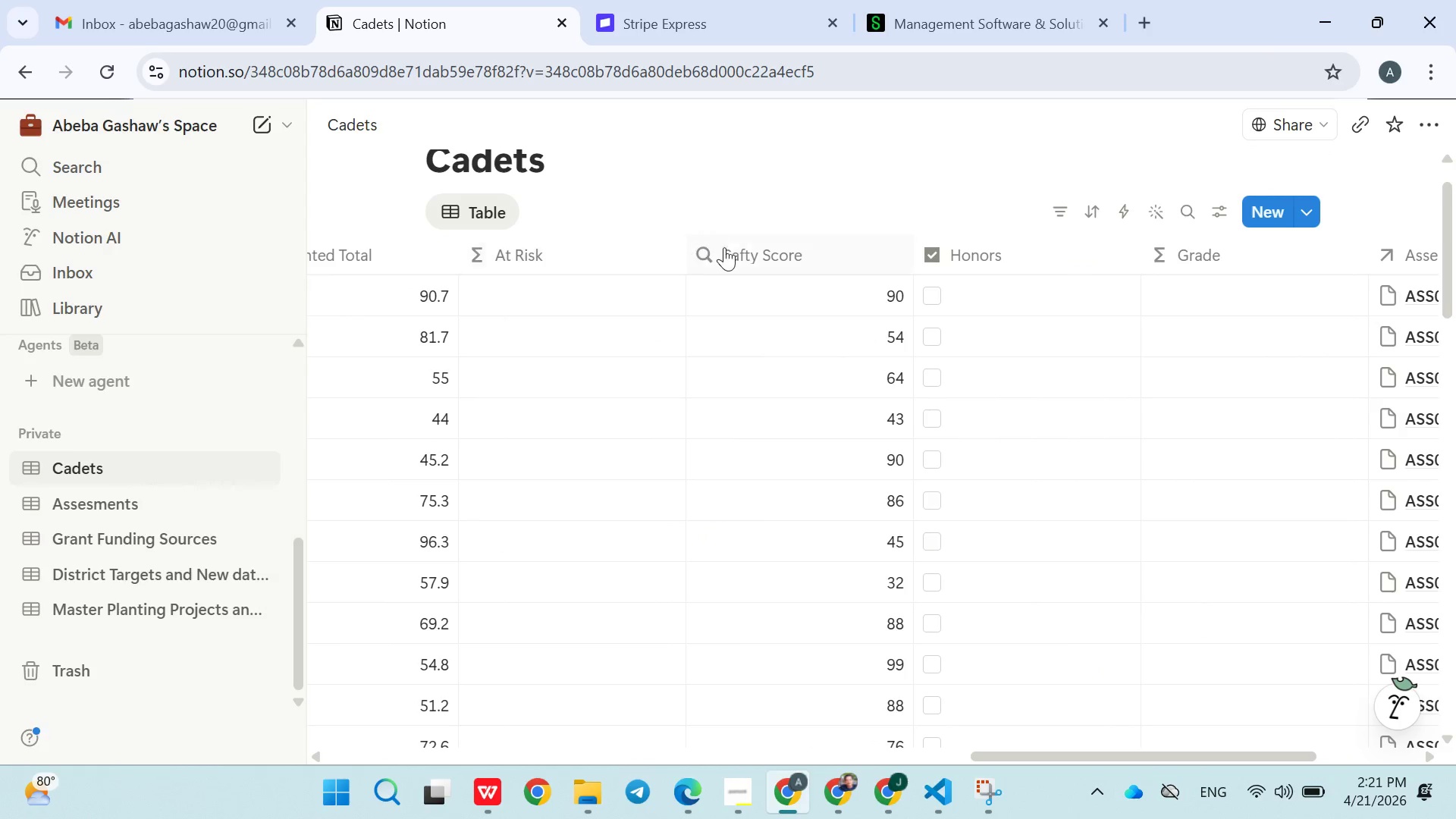 
left_click_drag(start_coordinate=[743, 254], to_coordinate=[524, 272])
 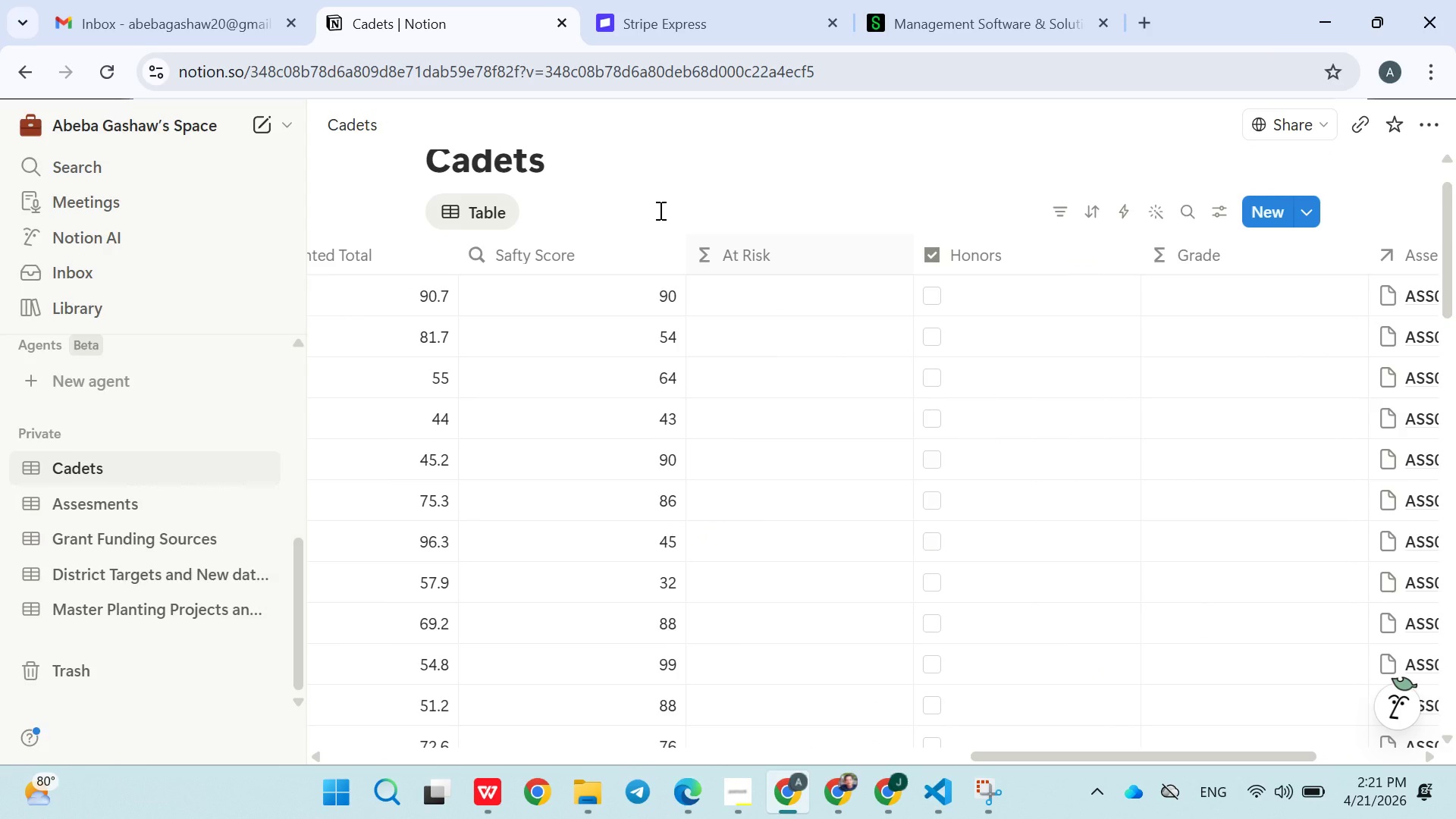 
left_click([659, 210])
 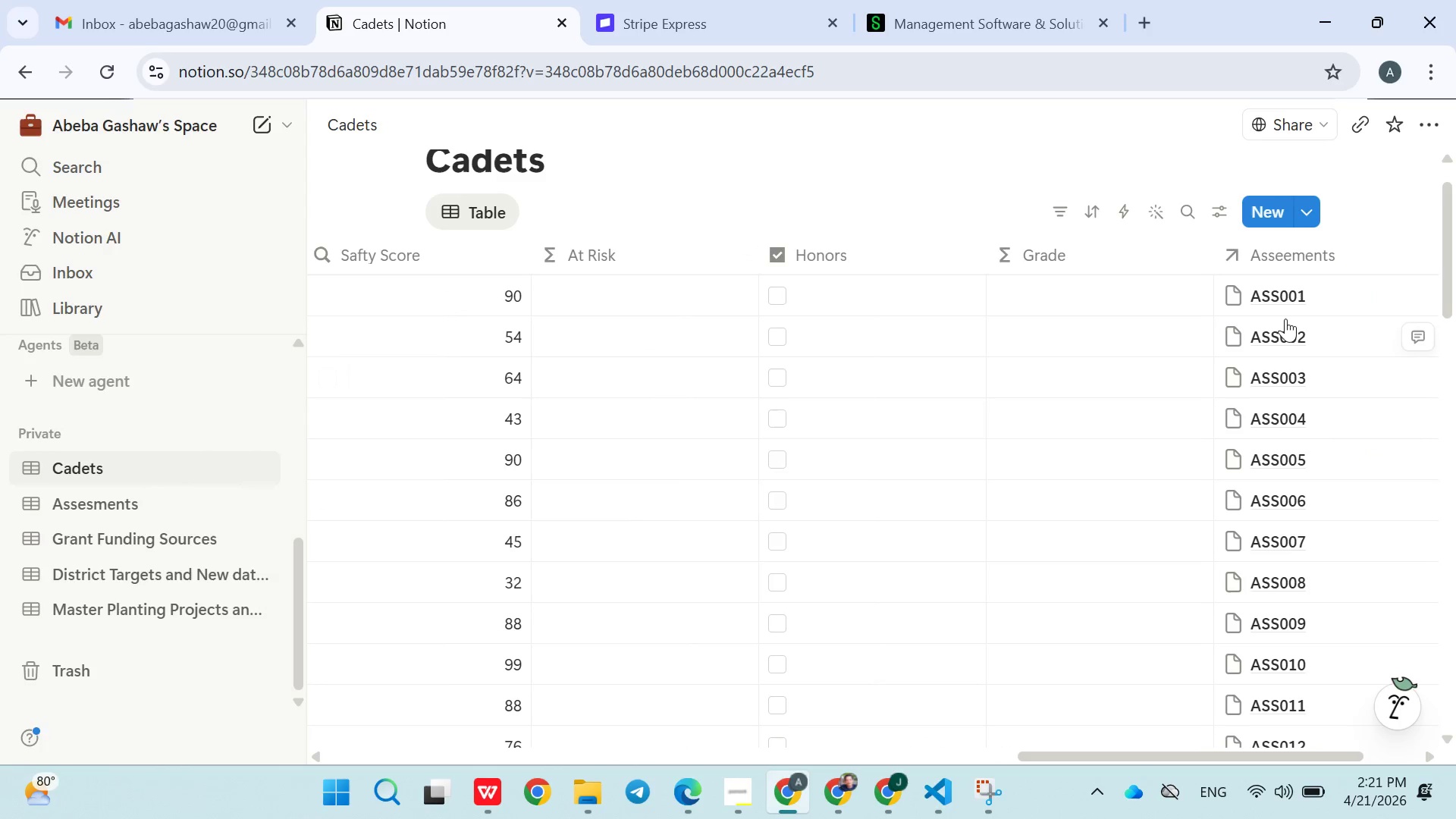 
left_click_drag(start_coordinate=[1281, 259], to_coordinate=[507, 262])
 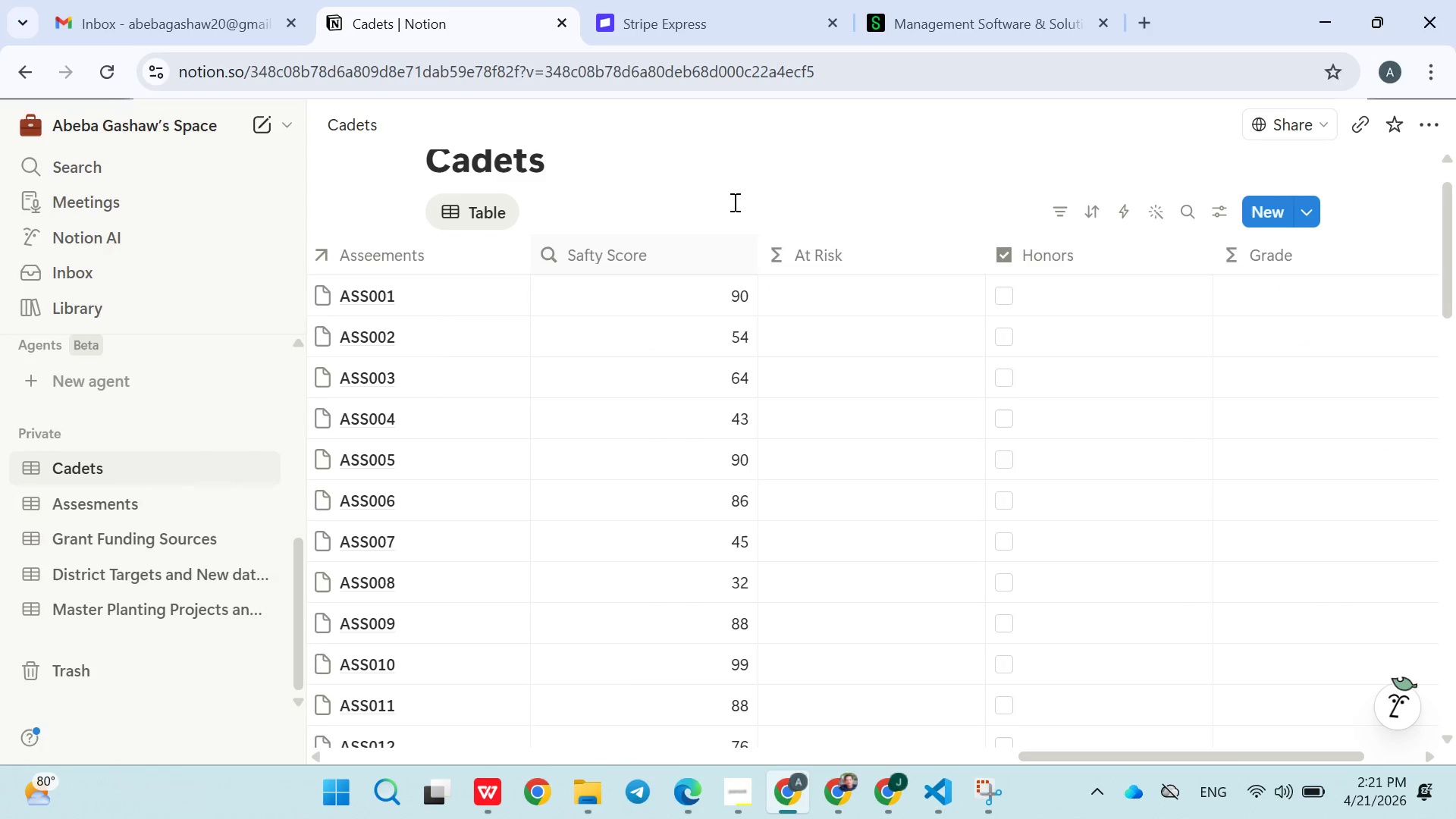 
left_click([733, 202])
 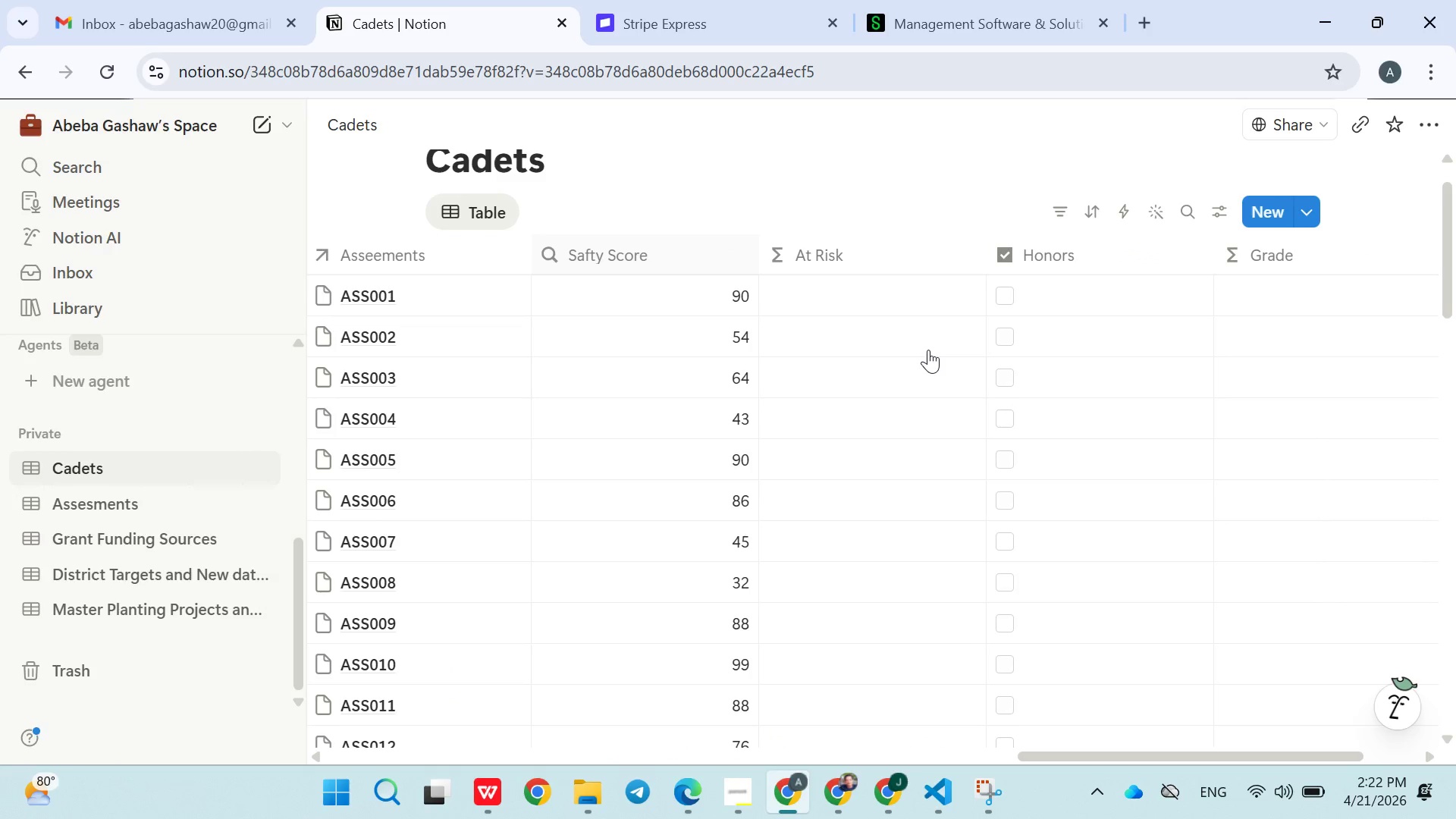 
wait(9.73)
 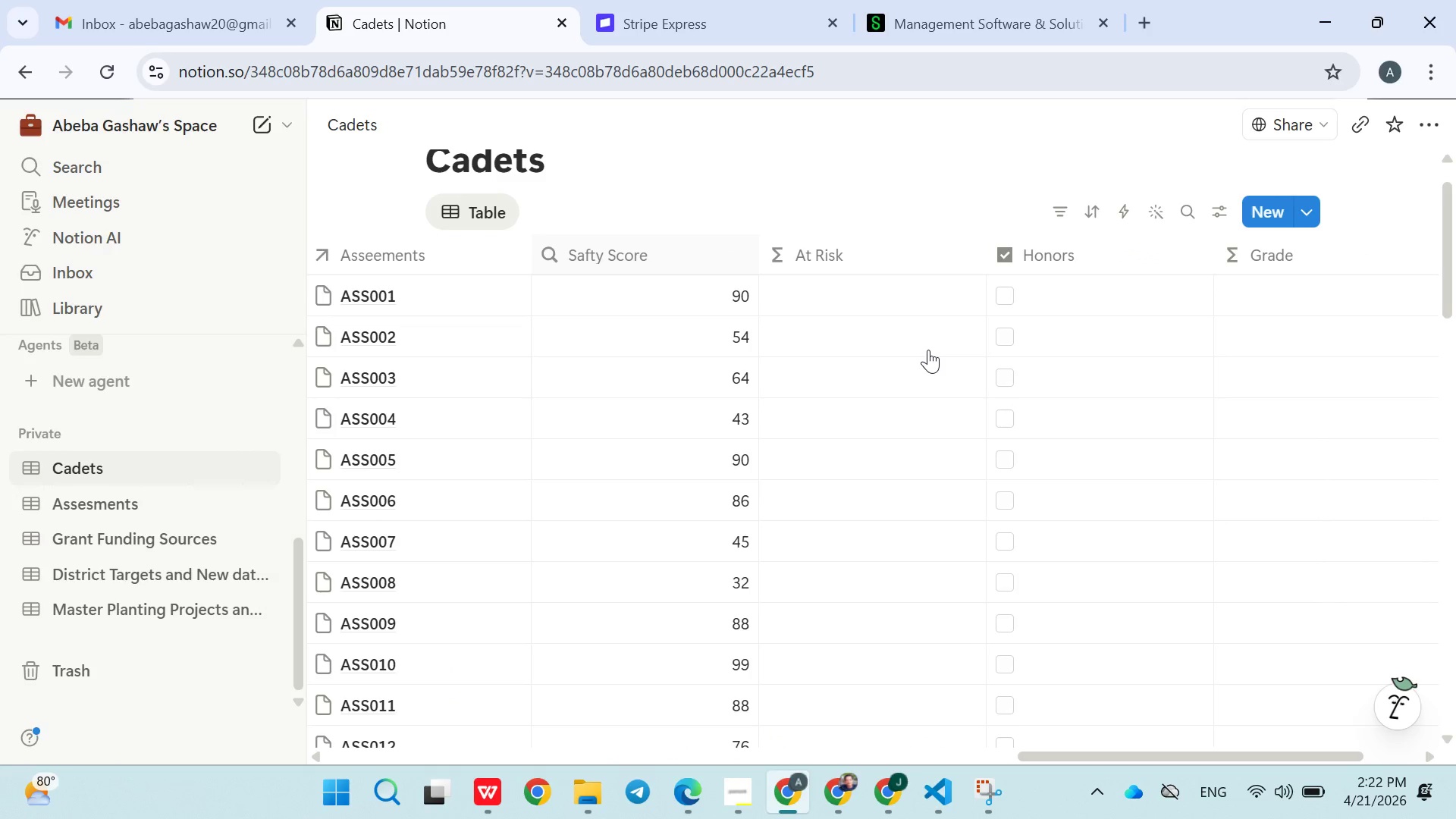 
left_click([1287, 257])
 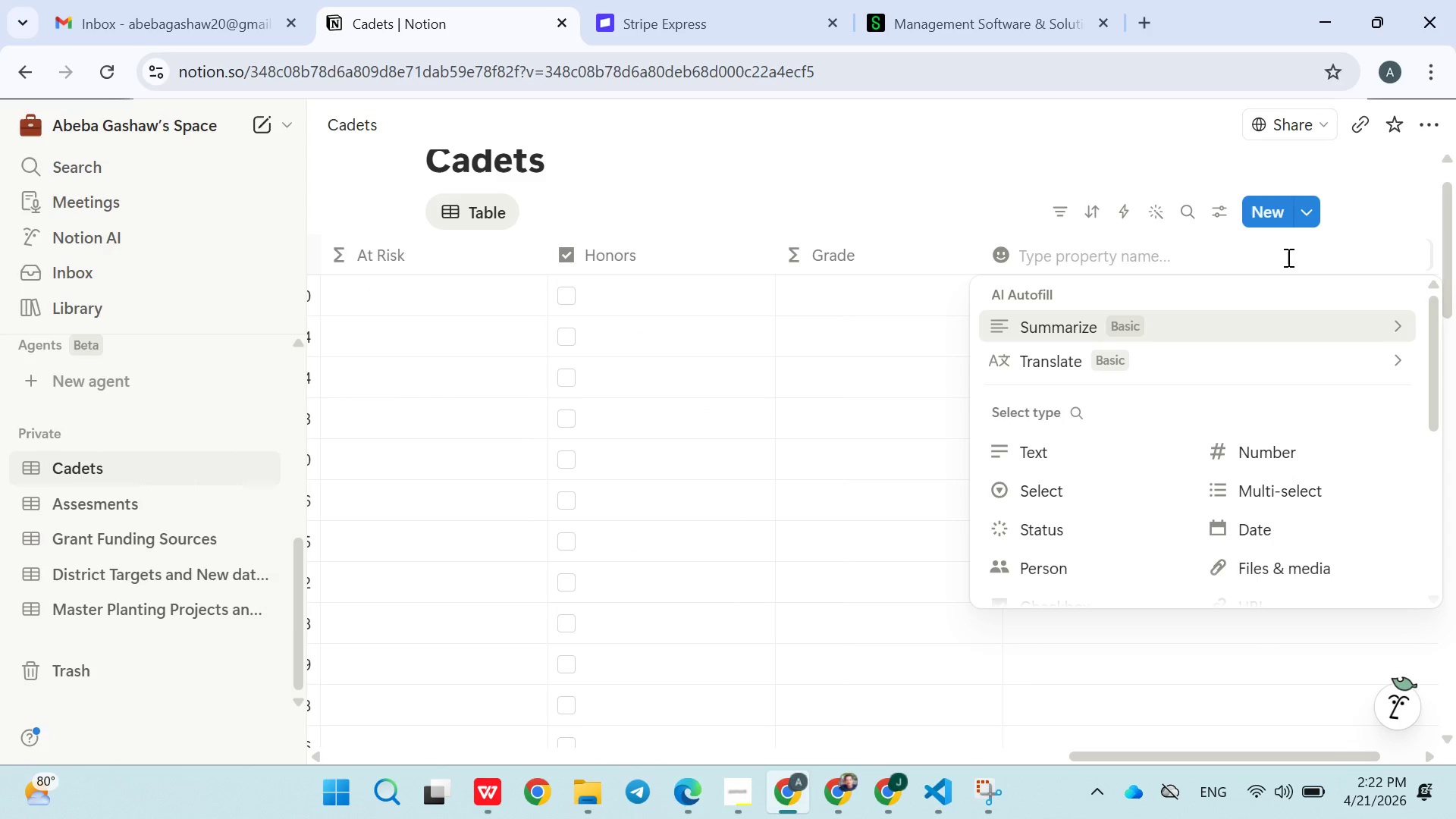 
type(Pass/Fail)
 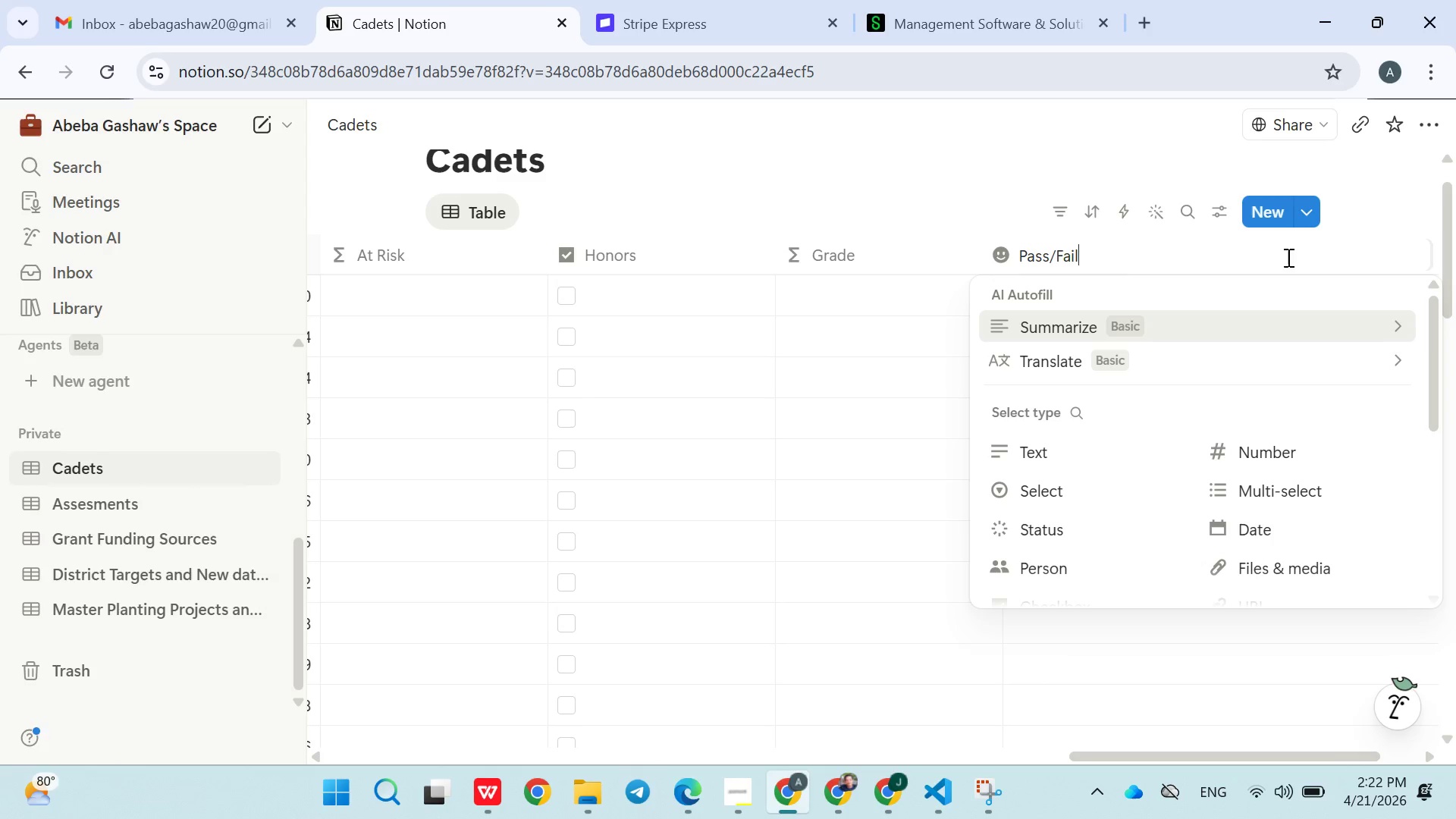 
scroll: coordinate [1178, 453], scroll_direction: down, amount: 3.0
 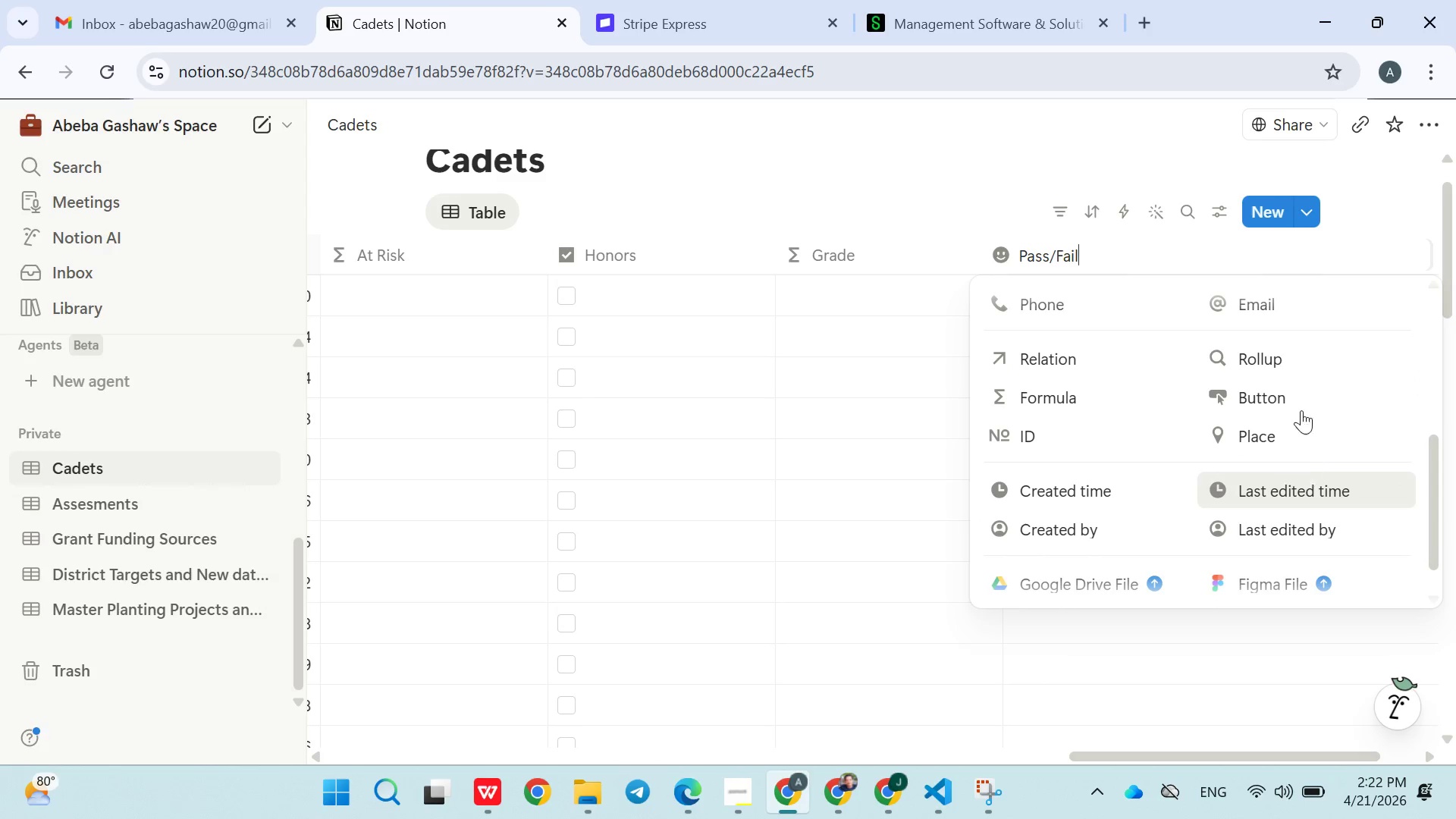 
left_click([1294, 361])
 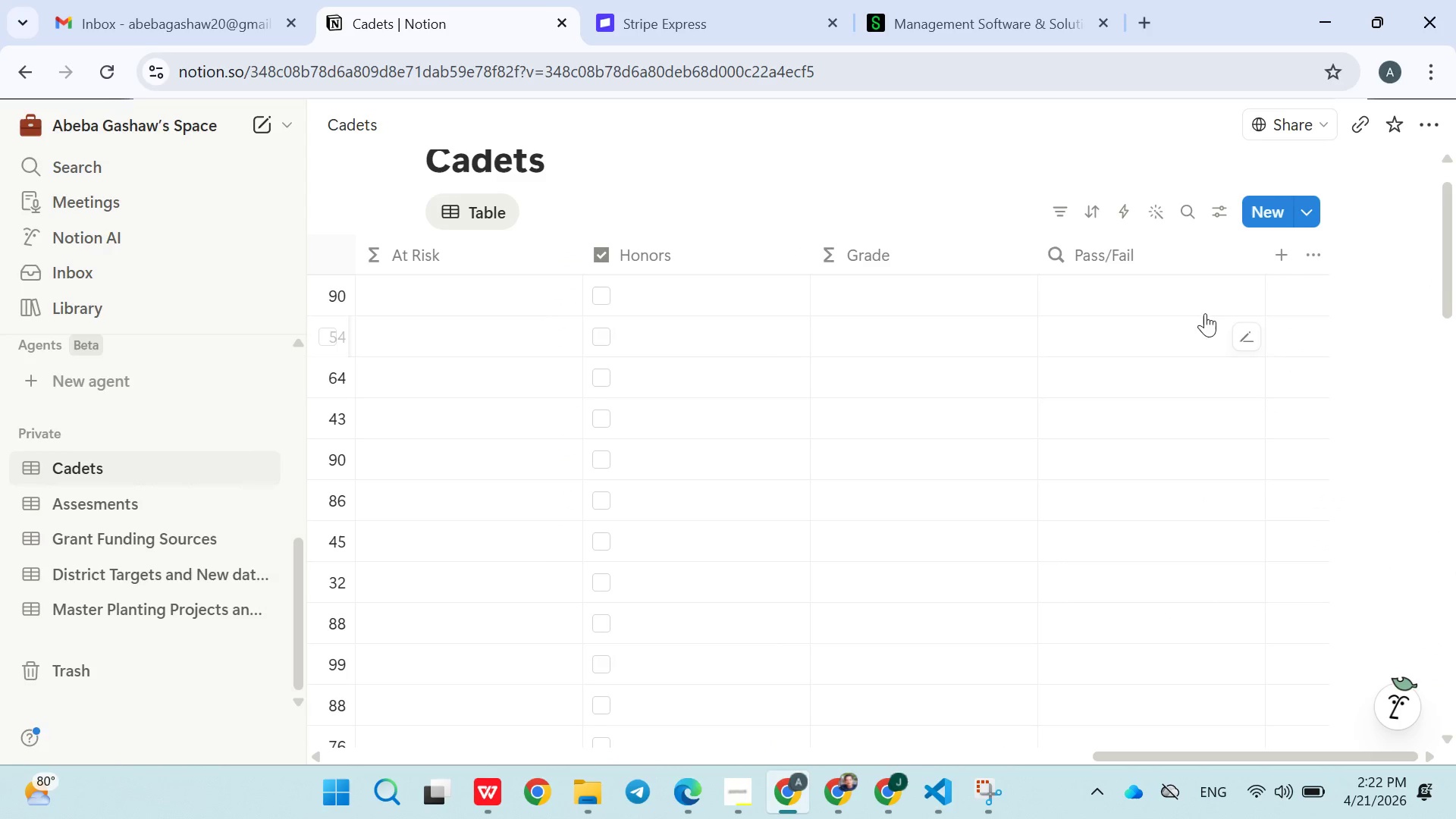 
left_click([1245, 300])
 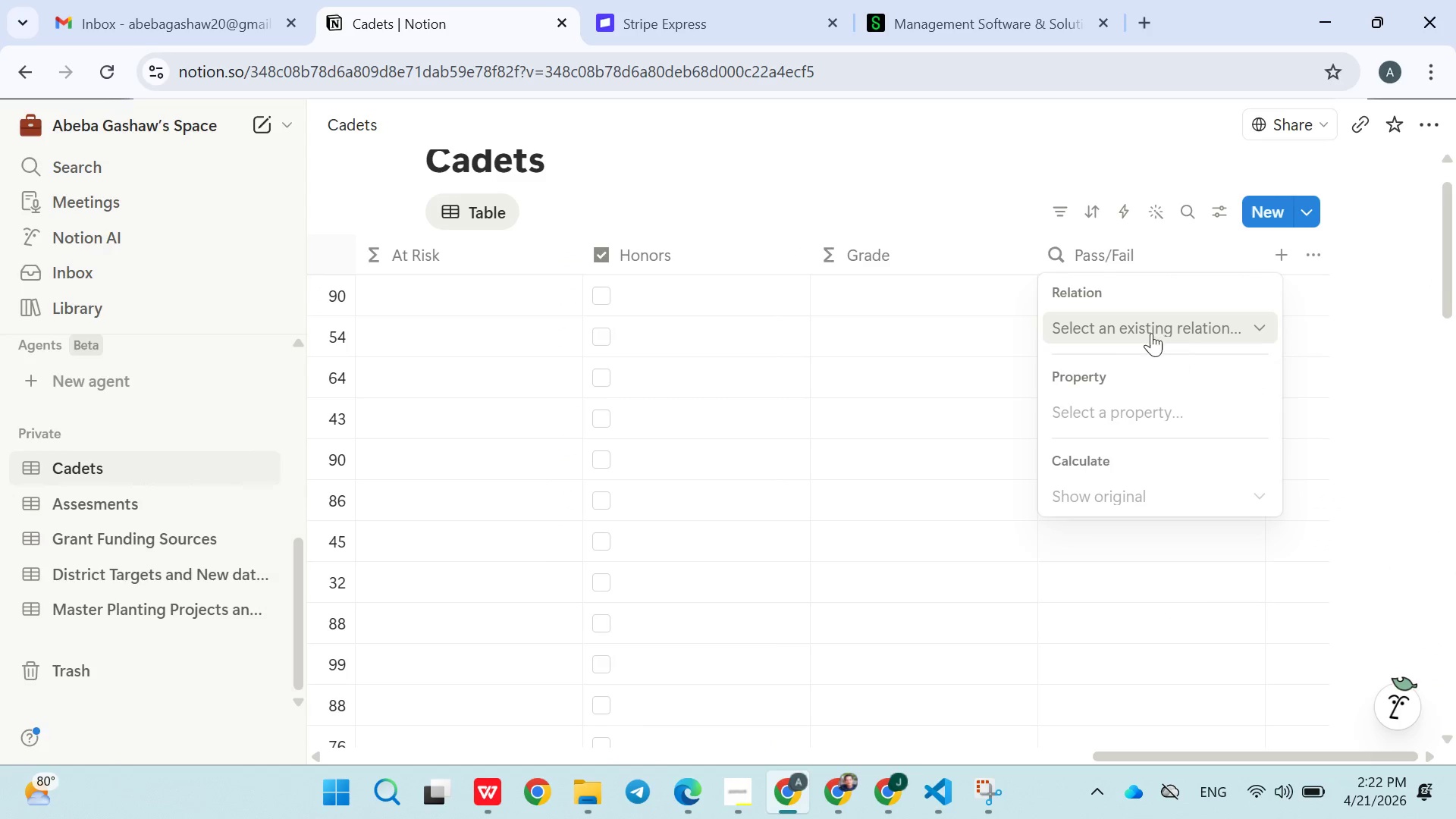 
left_click([1148, 331])
 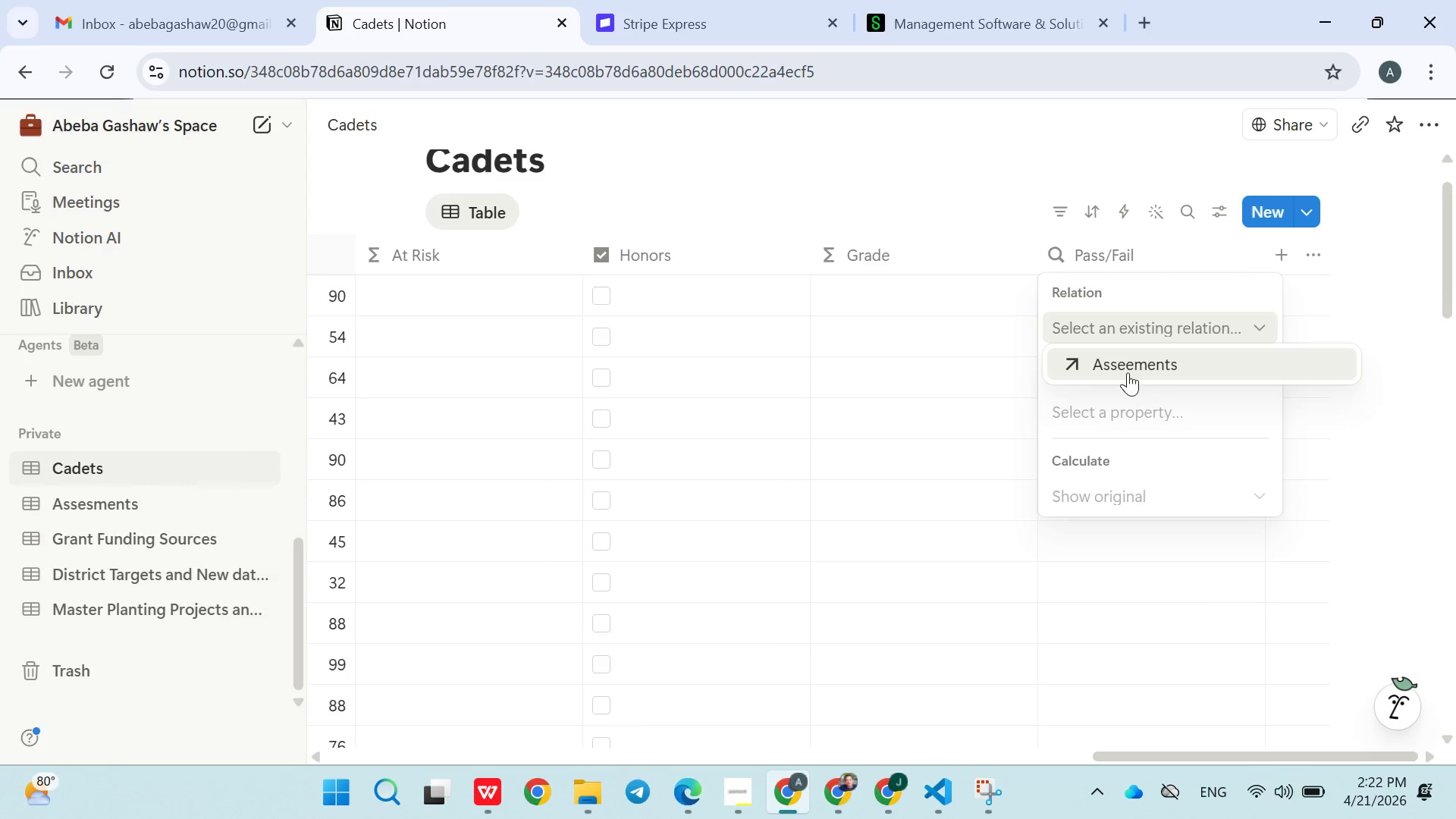 
left_click([1122, 365])
 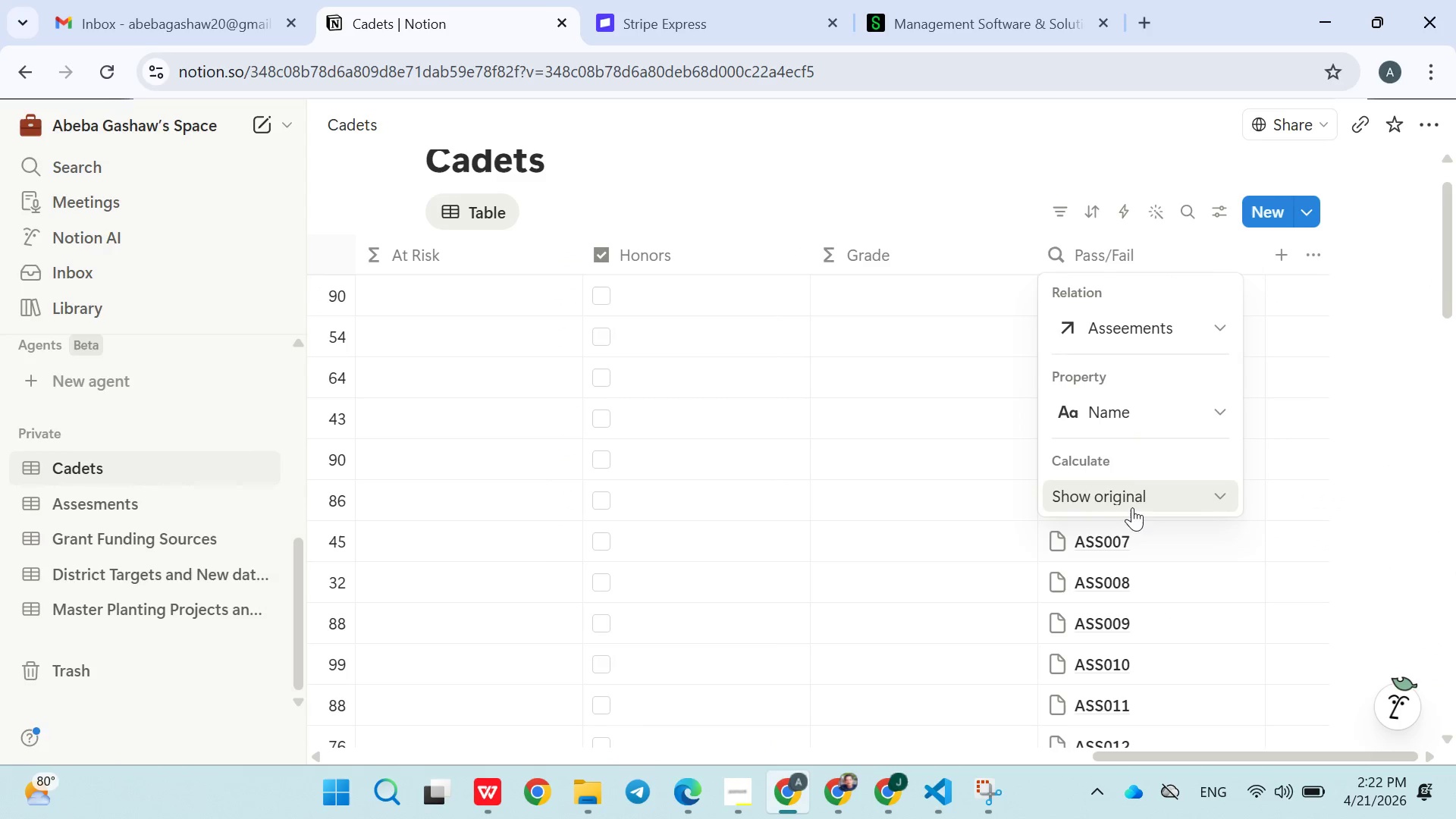 
left_click([1175, 416])
 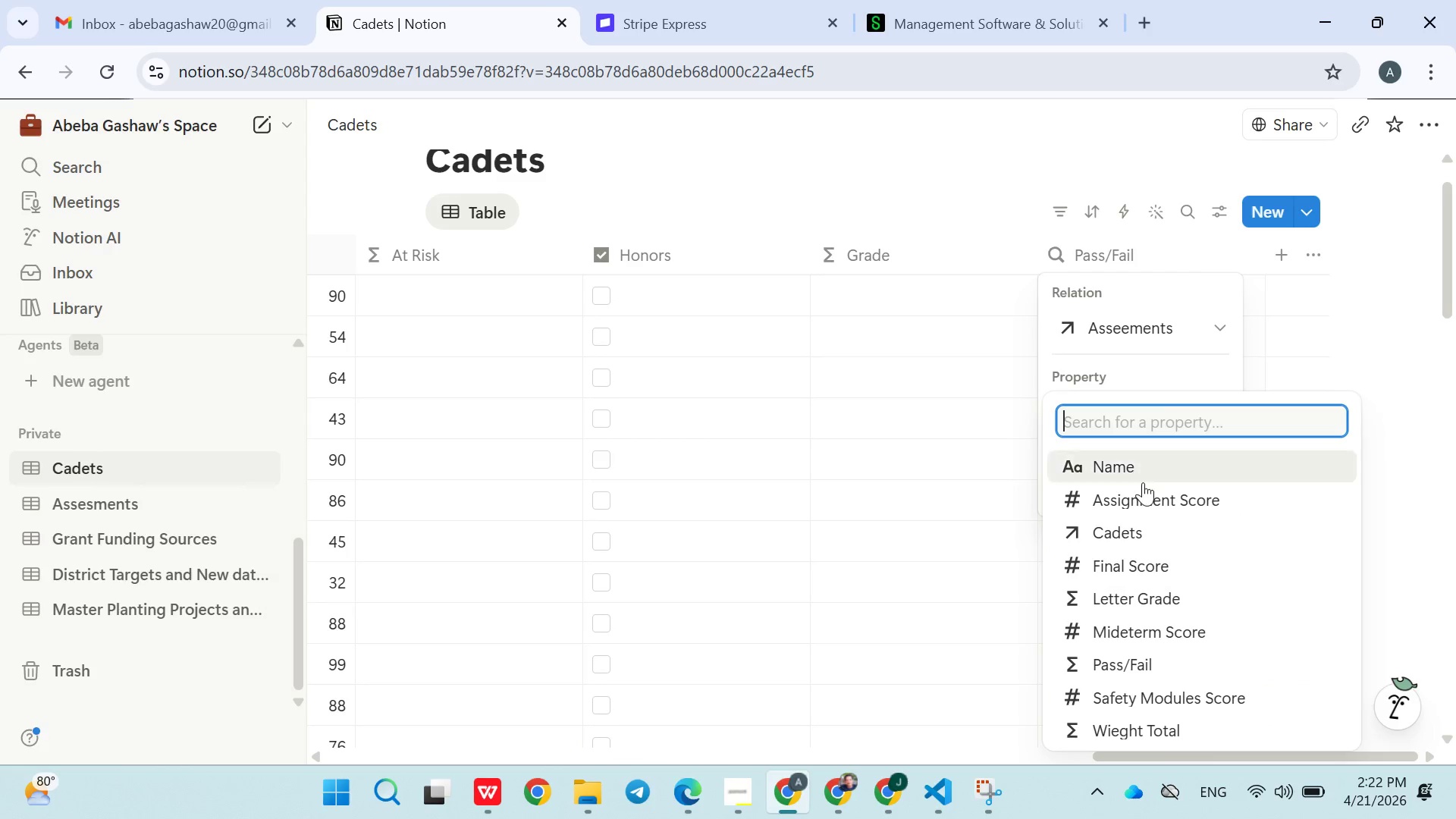 
scroll: coordinate [1153, 514], scroll_direction: down, amount: 5.0
 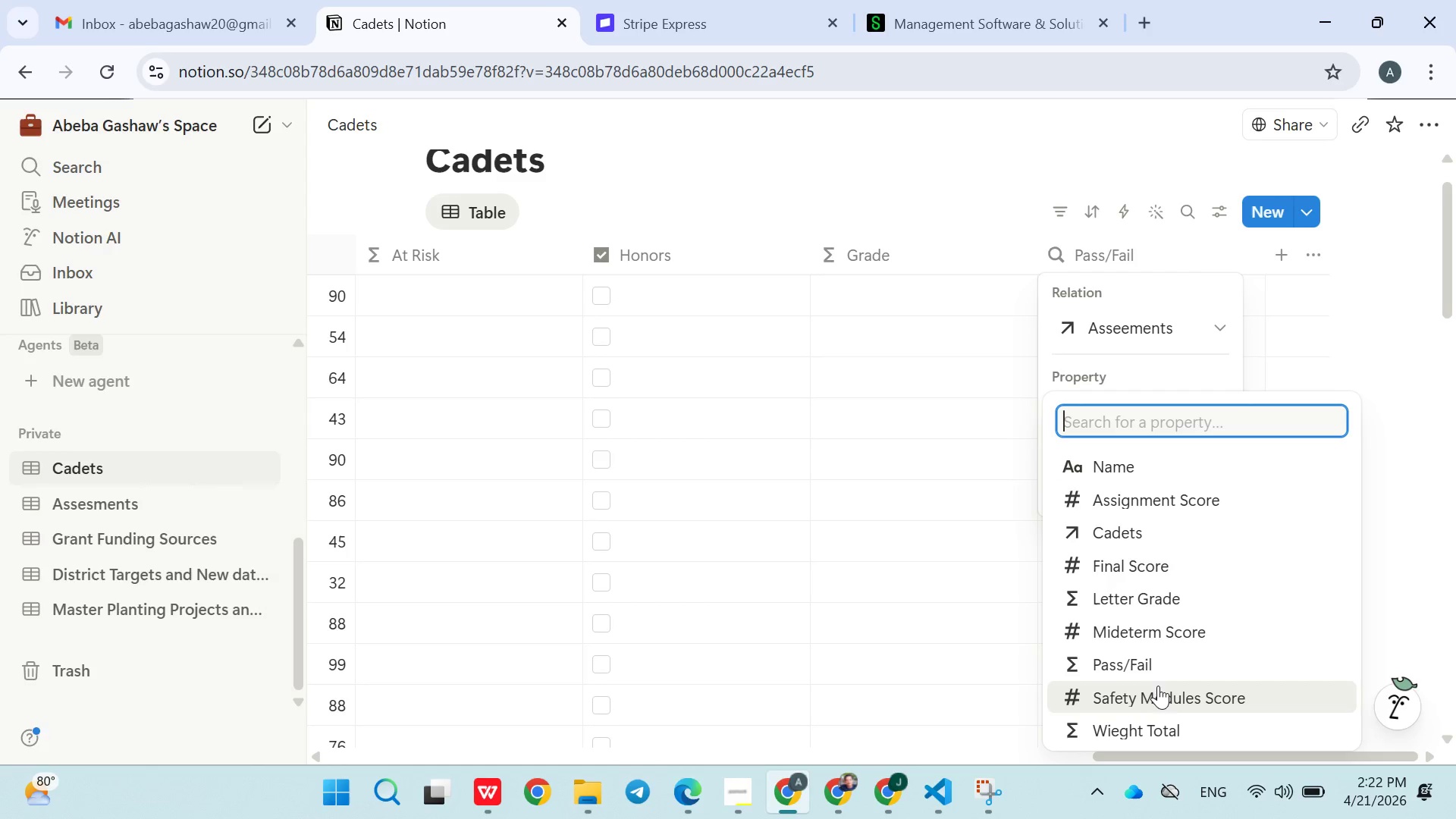 
left_click([1155, 662])
 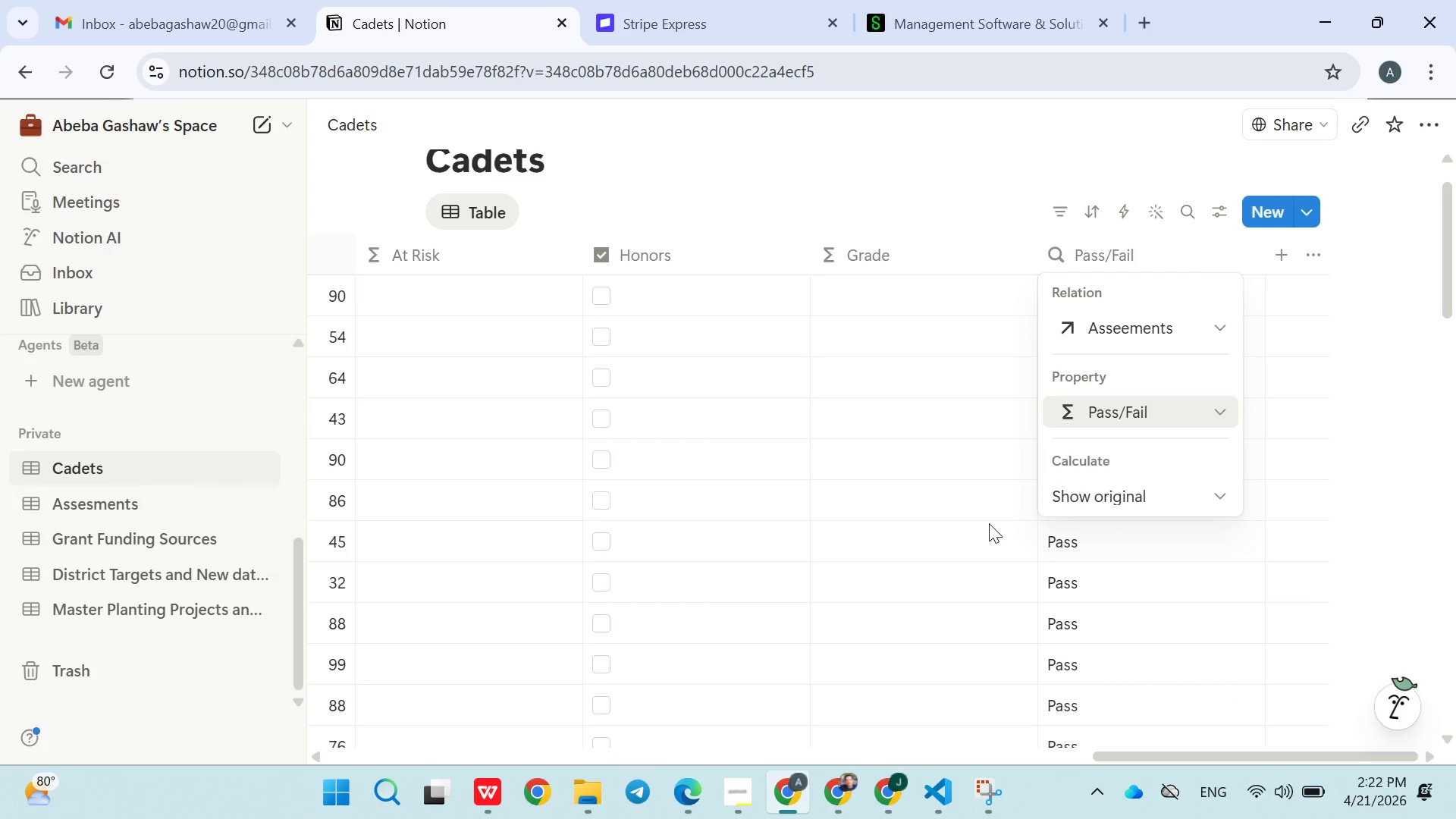 
left_click([963, 517])
 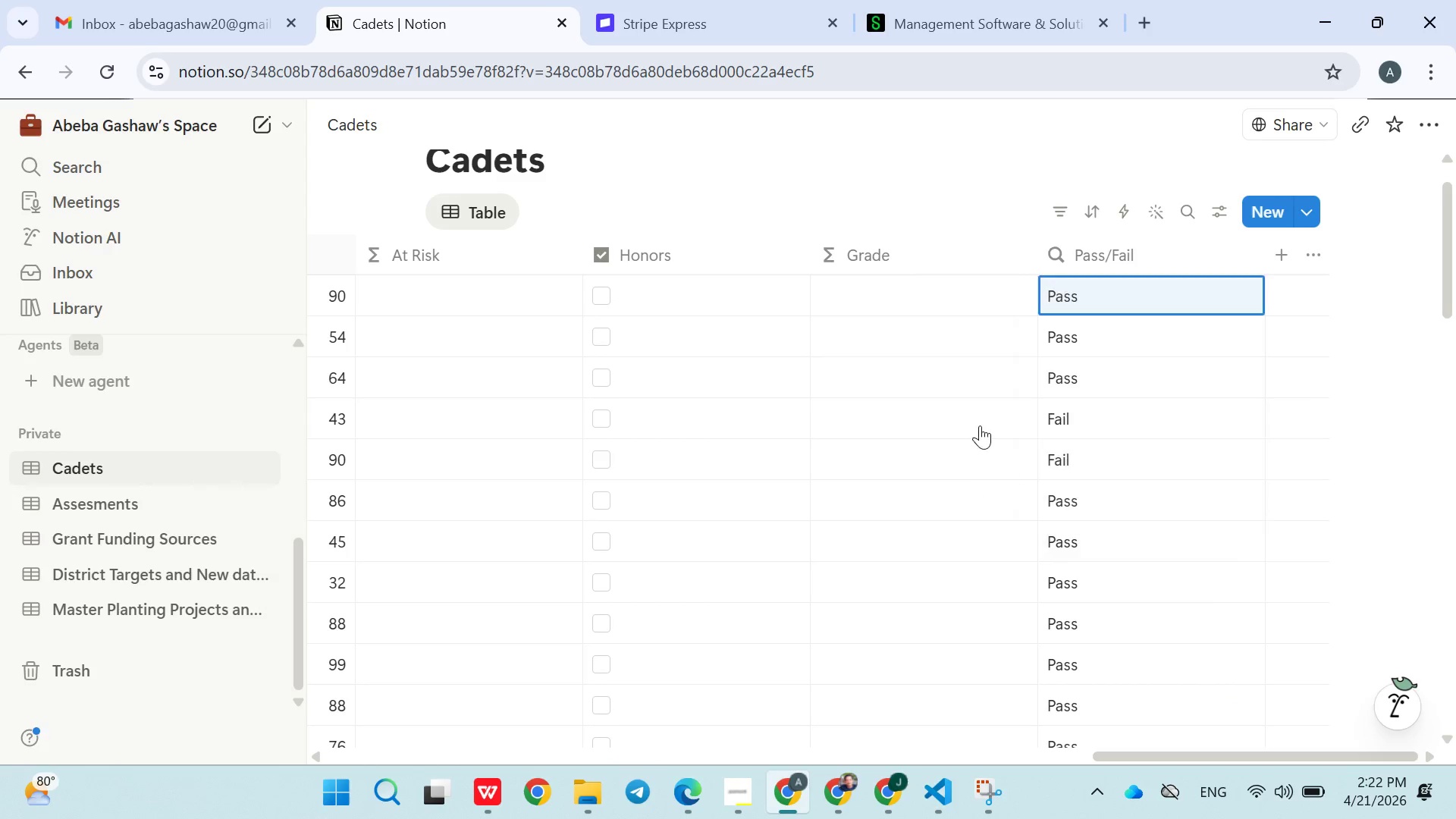 
left_click([987, 383])
 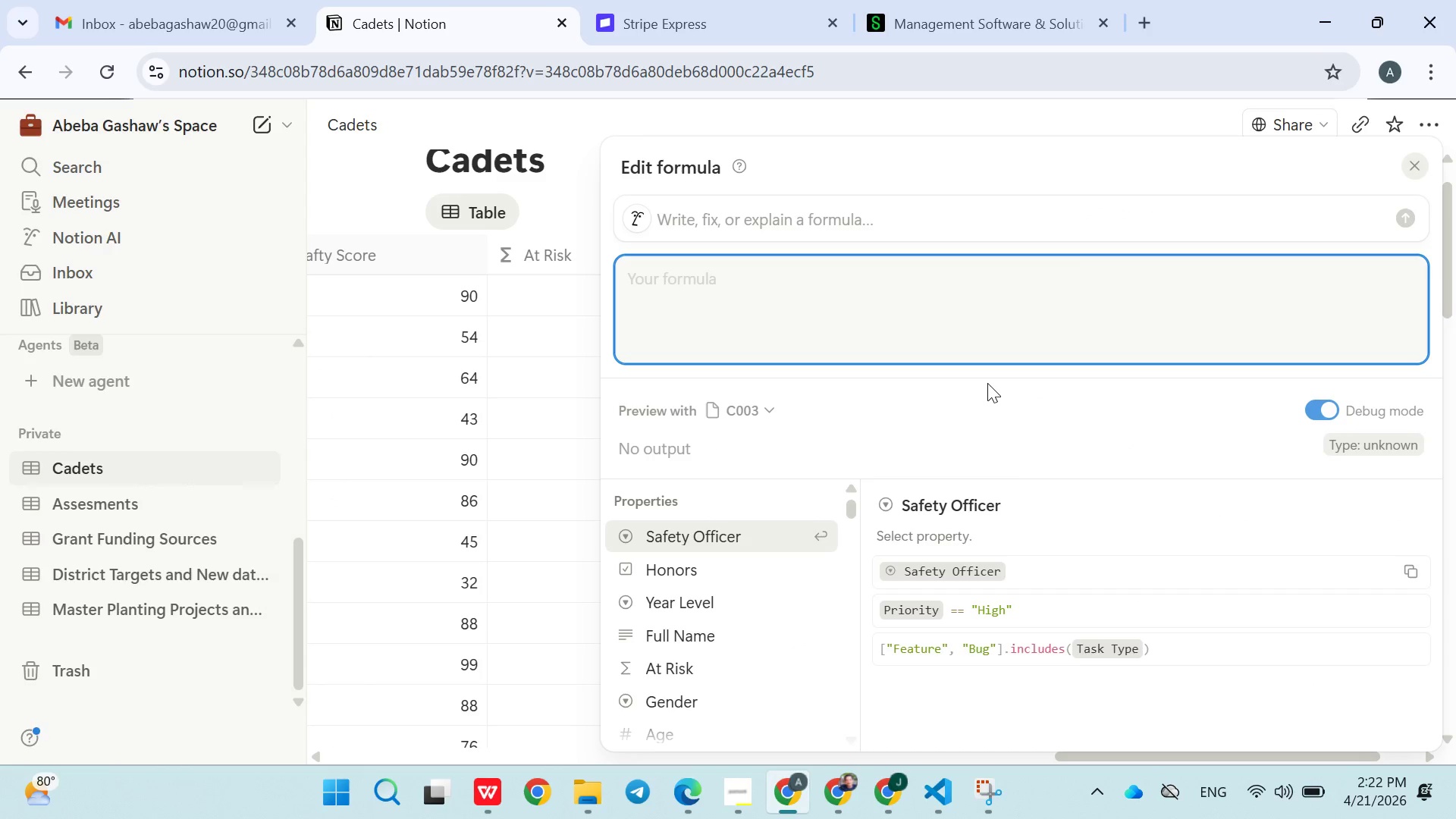 
left_click([566, 312])
 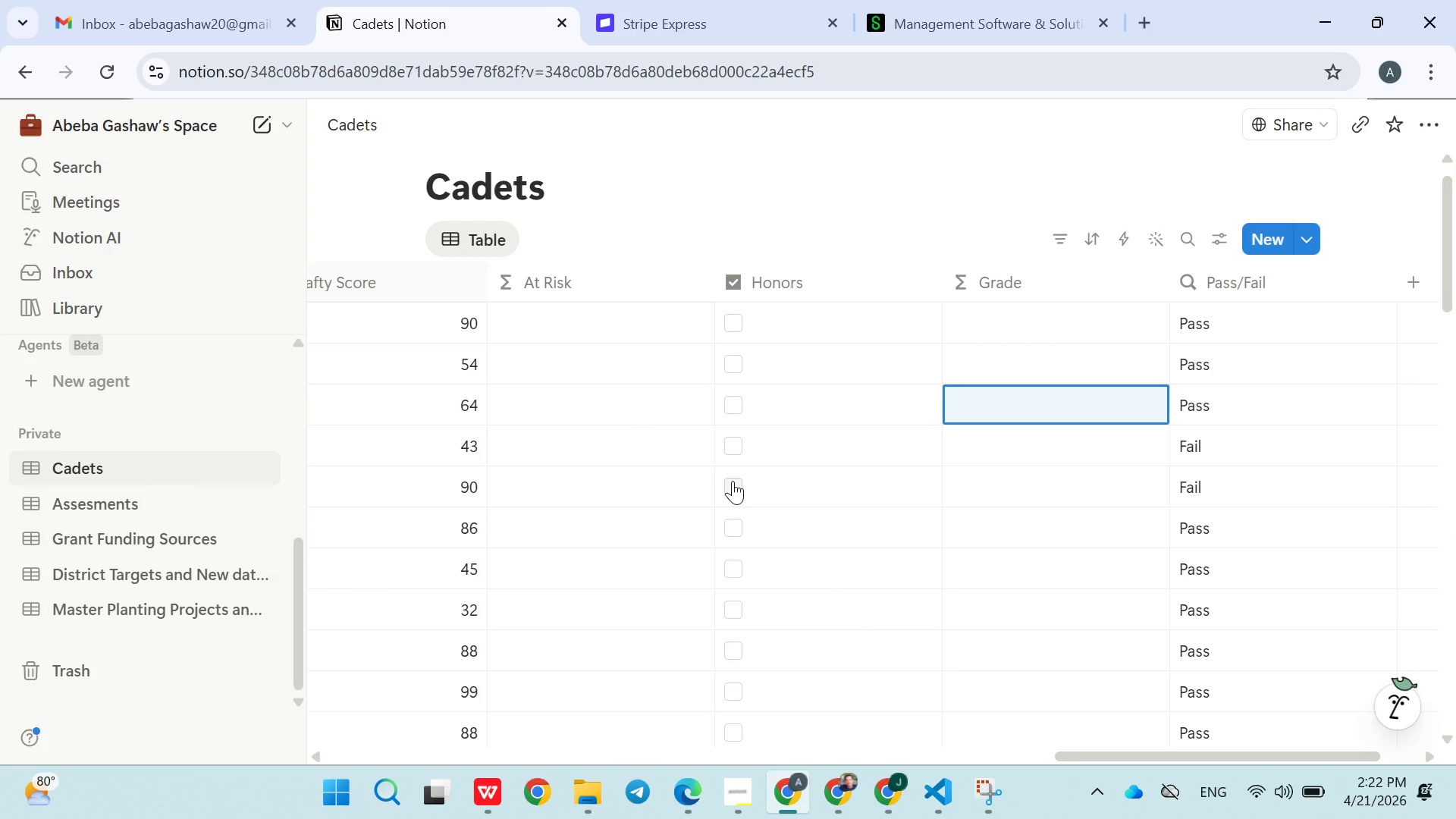 
wait(11.19)
 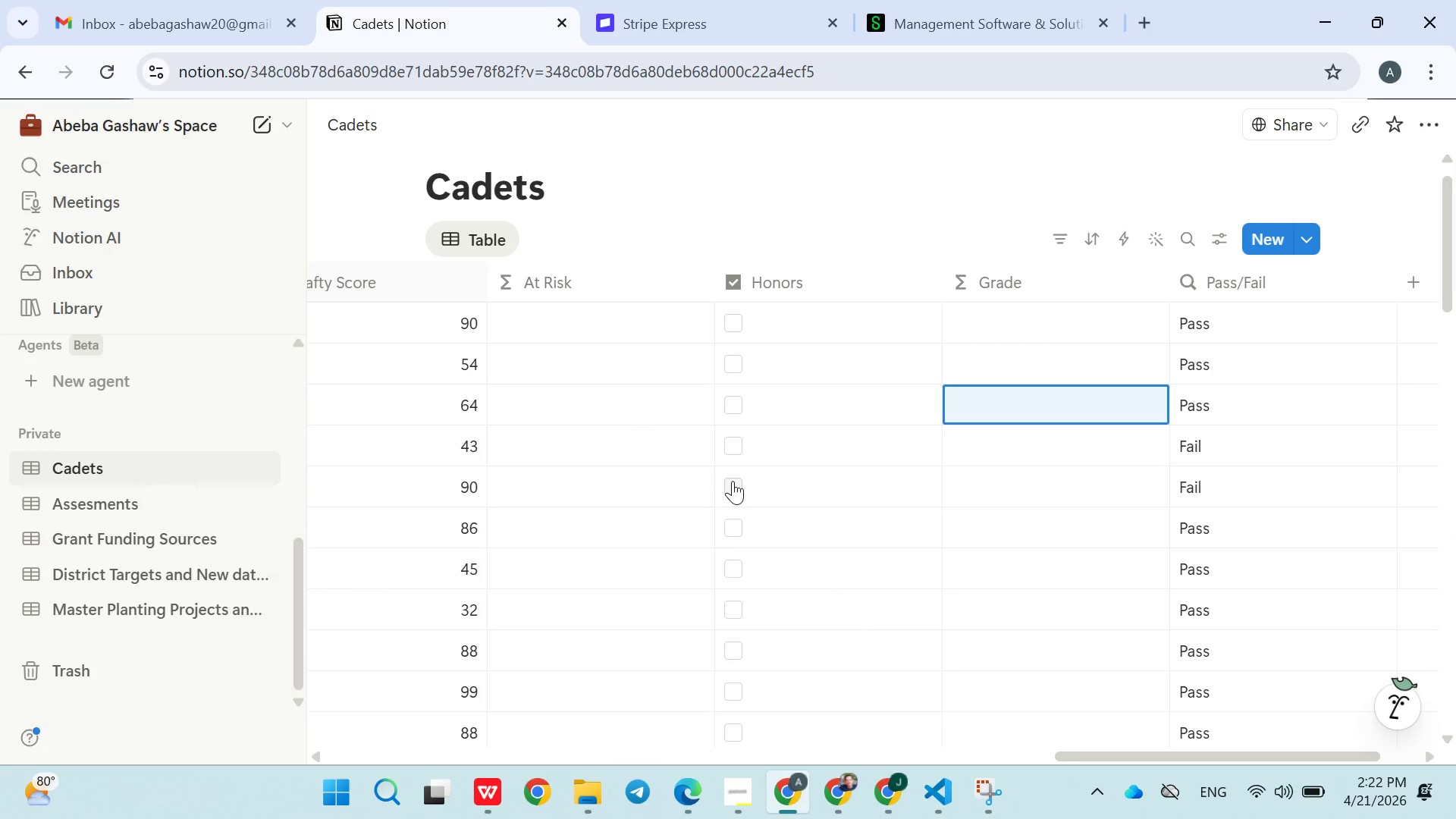 
left_click([638, 339])
 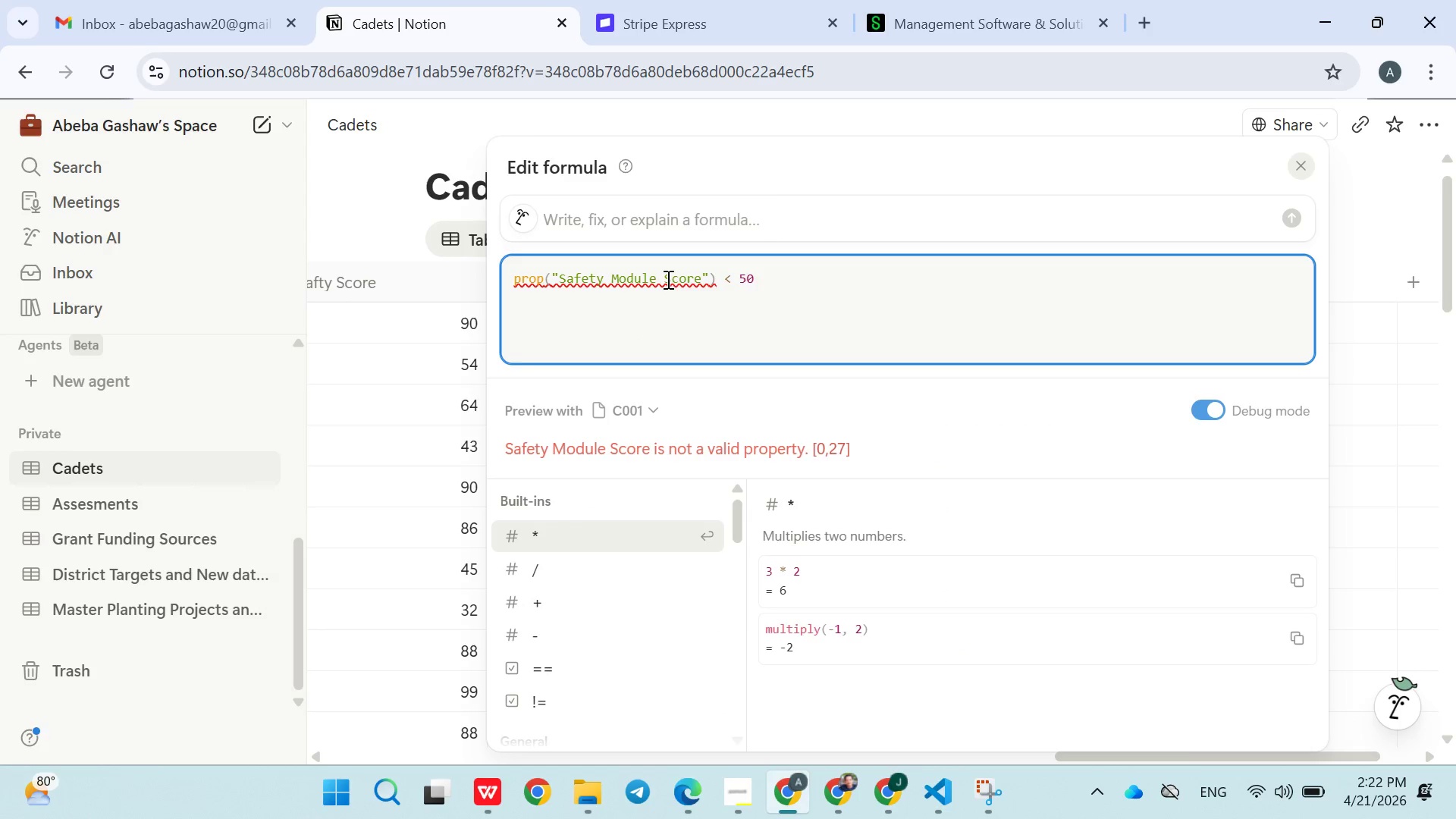 
double_click([671, 280])
 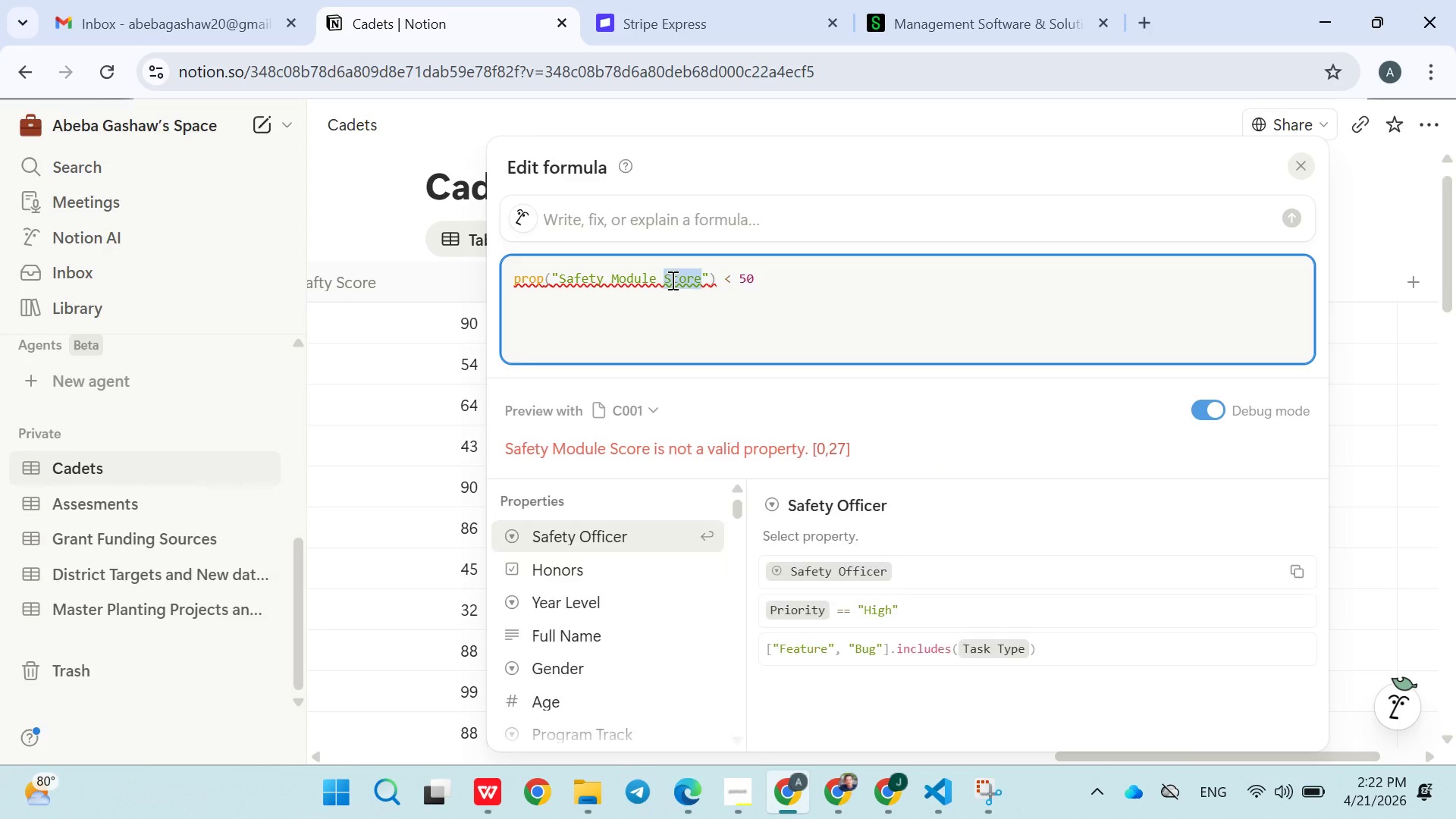 
key(Backspace)
key(Backspace)
key(Backspace)
key(Backspace)
key(Backspace)
key(Backspace)
key(Backspace)
key(Backspace)
type(Score)
 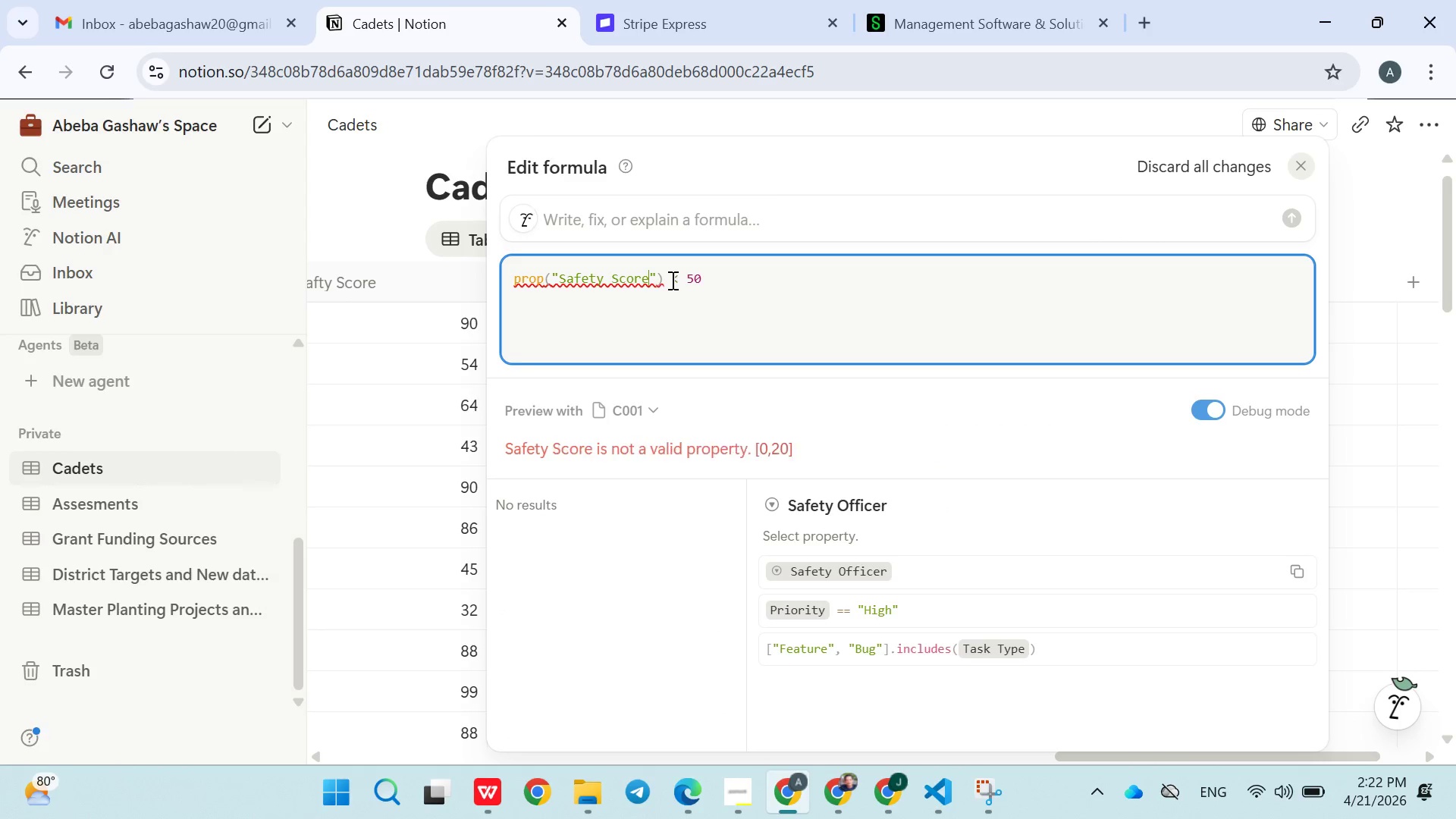 
left_click([722, 276])
 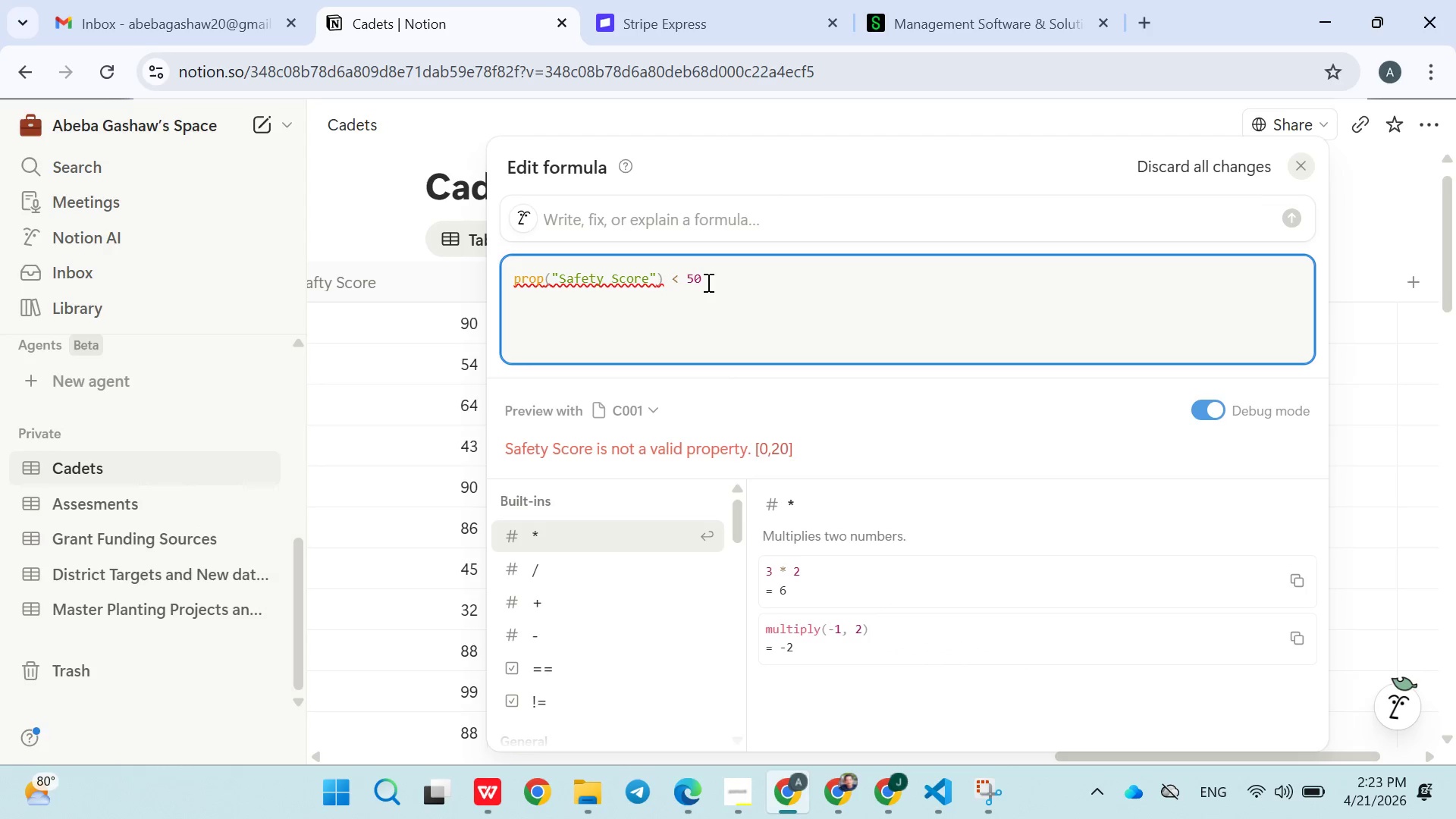 
wait(8.05)
 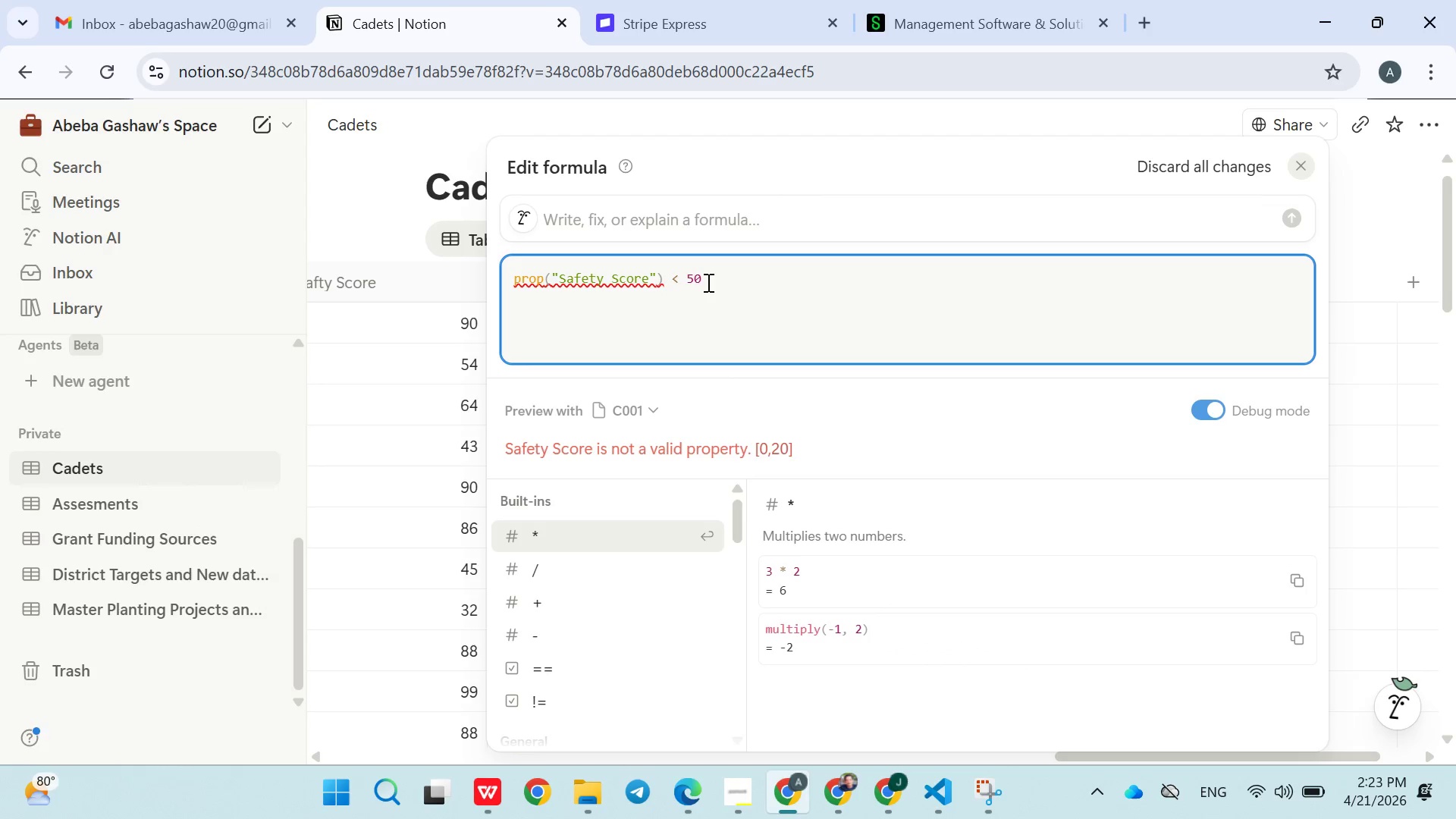 
left_click([731, 284])
 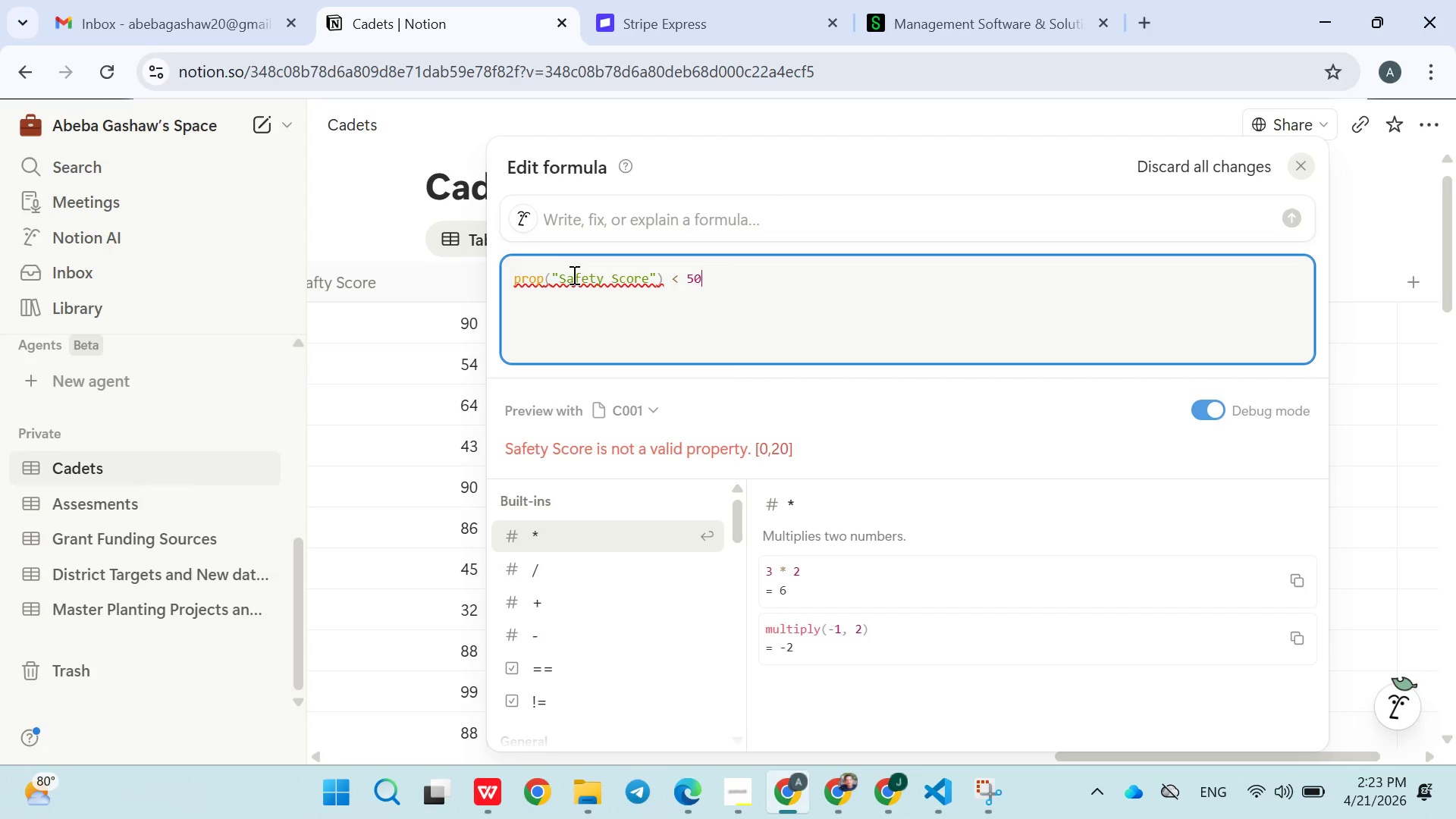 
left_click([417, 356])
 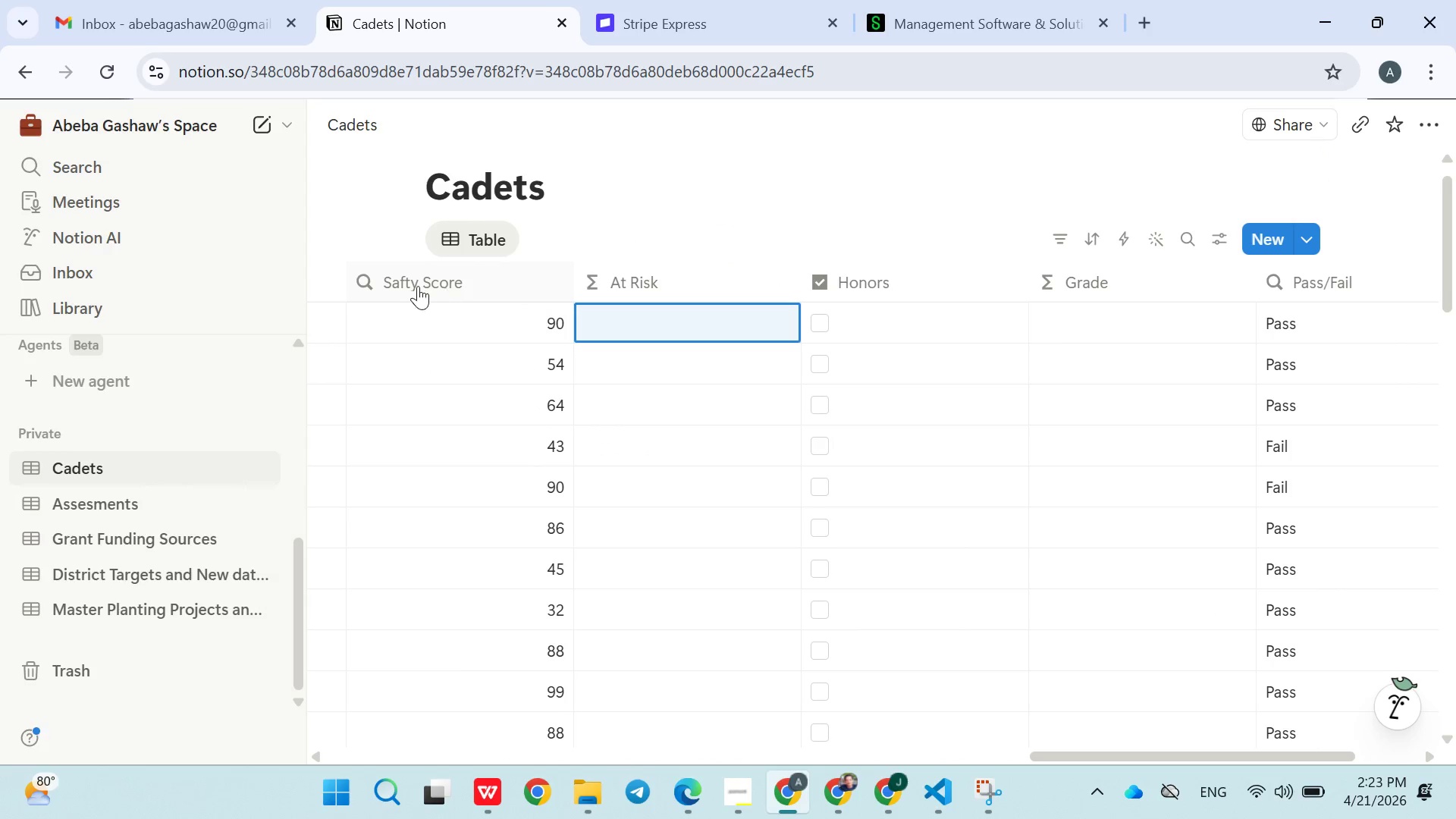 
double_click([404, 286])
 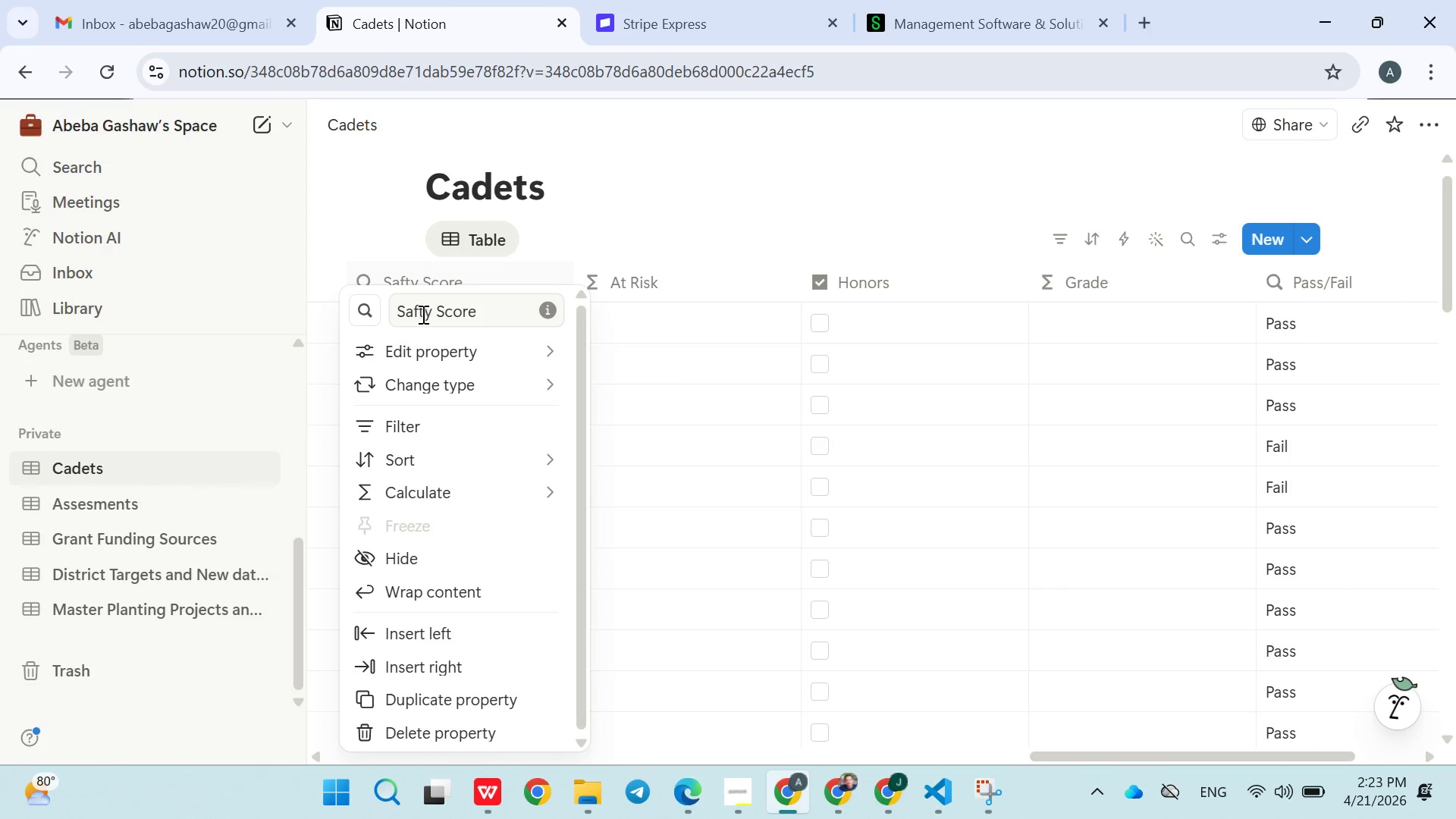 
left_click([420, 315])
 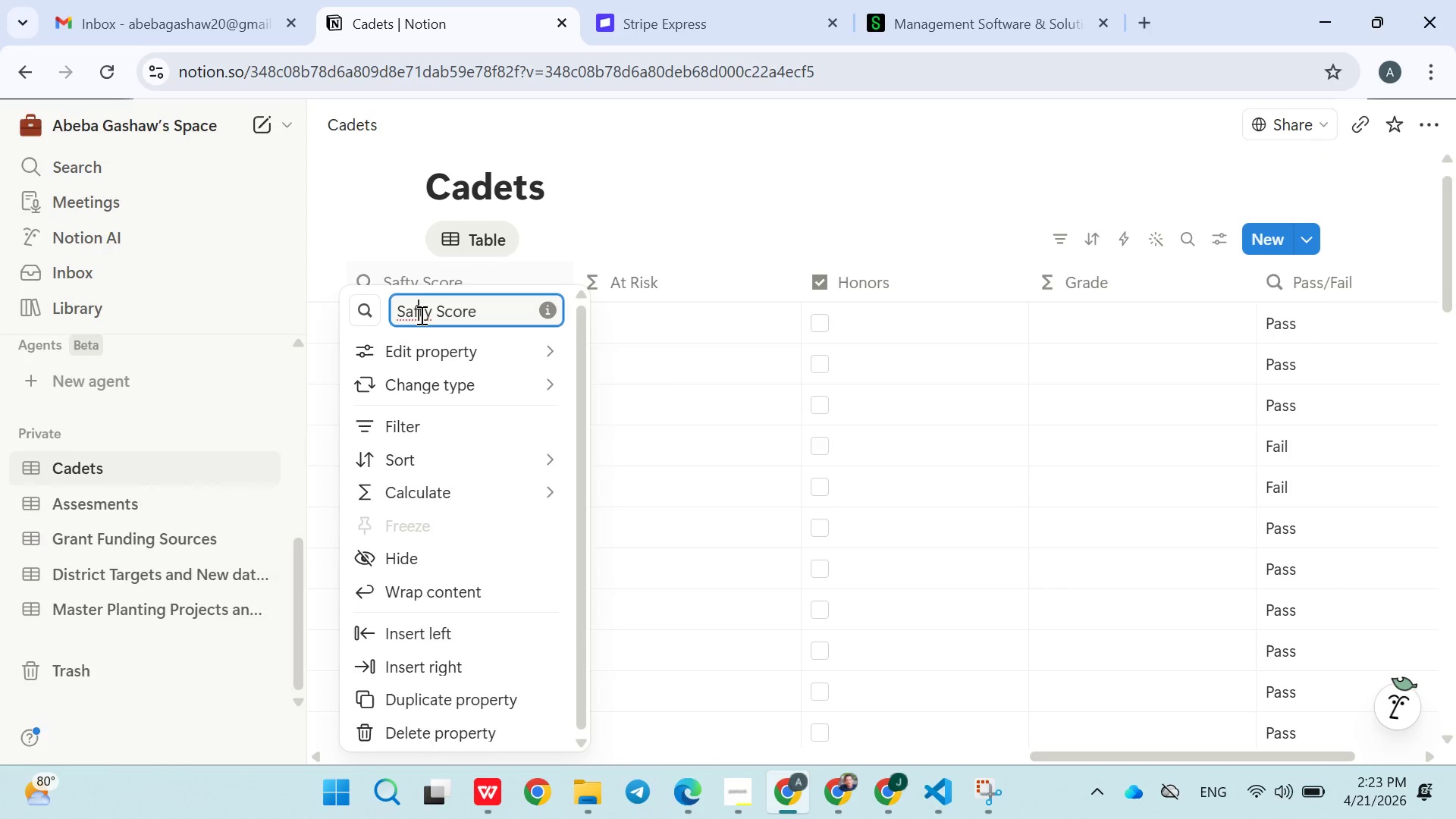 
key(E)
 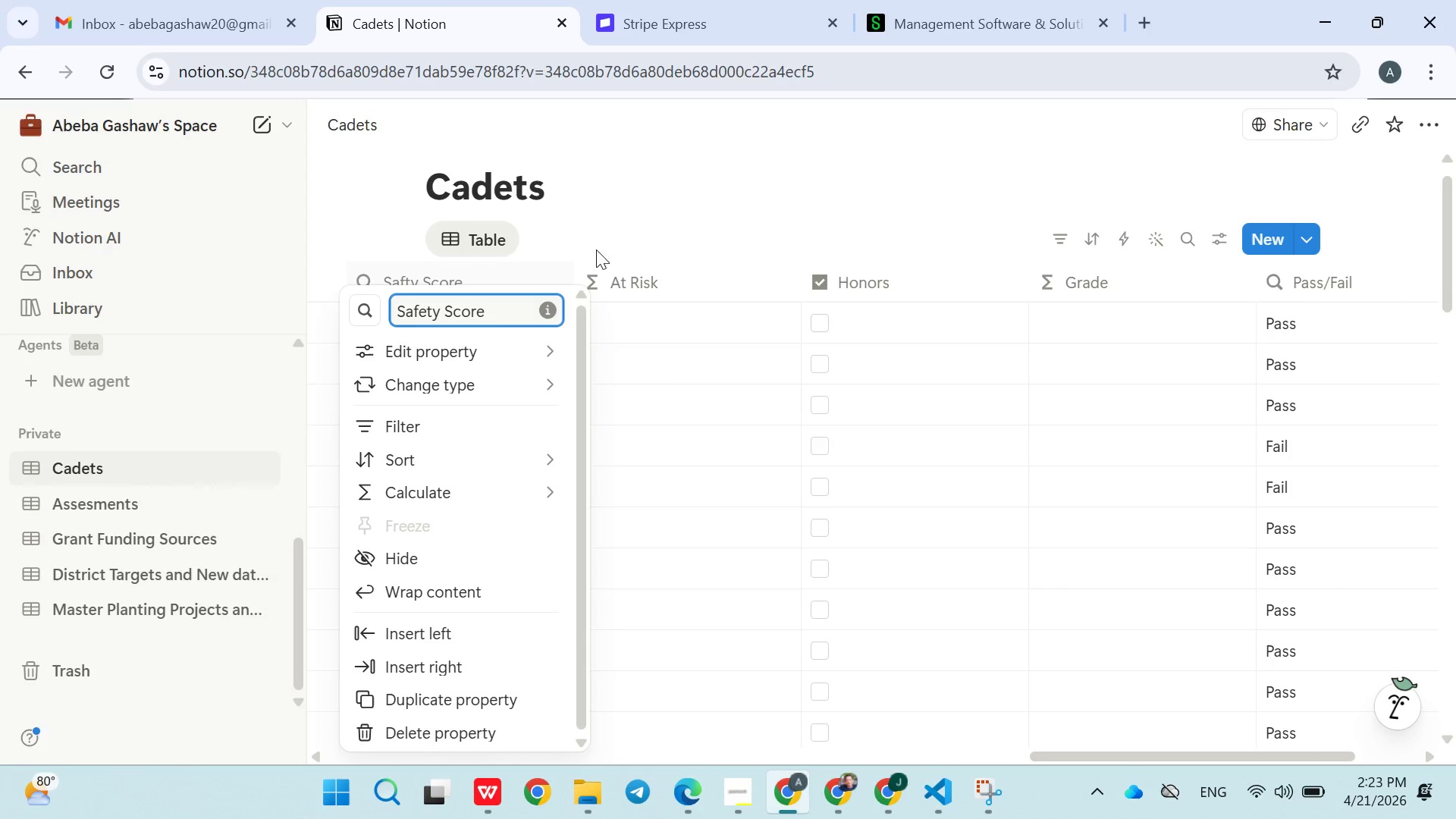 
left_click([642, 212])
 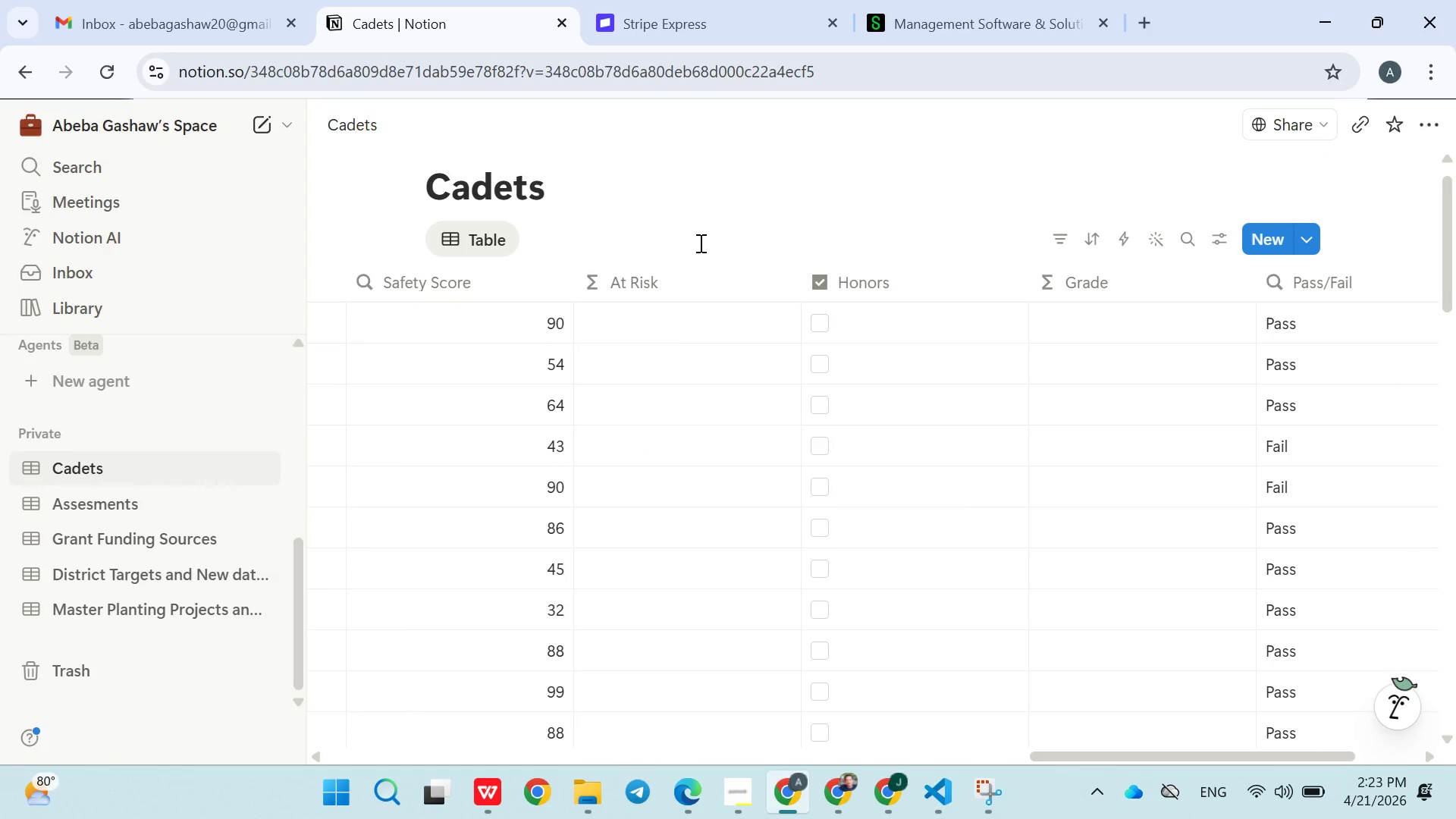 
left_click([670, 319])
 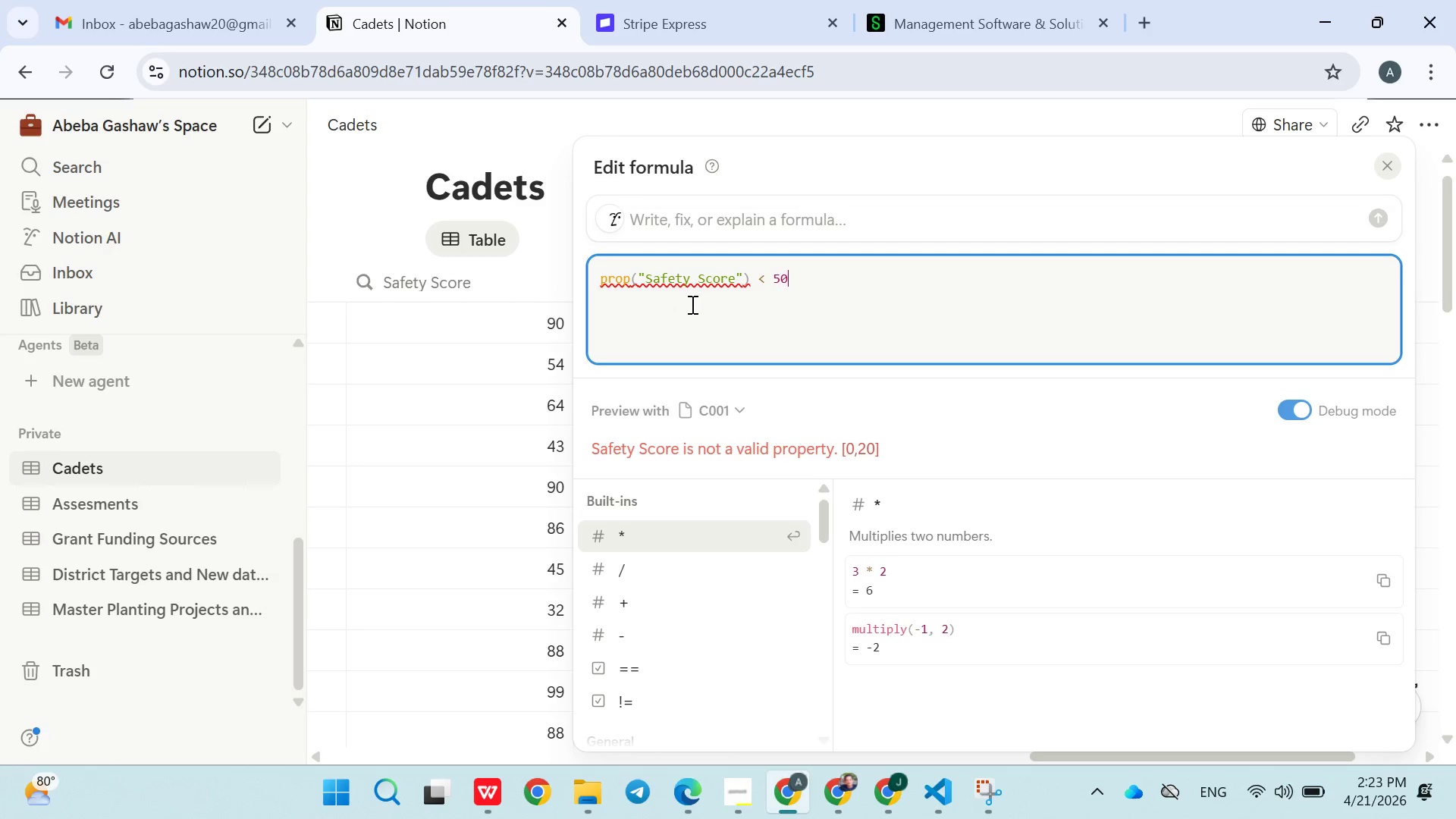 
wait(5.95)
 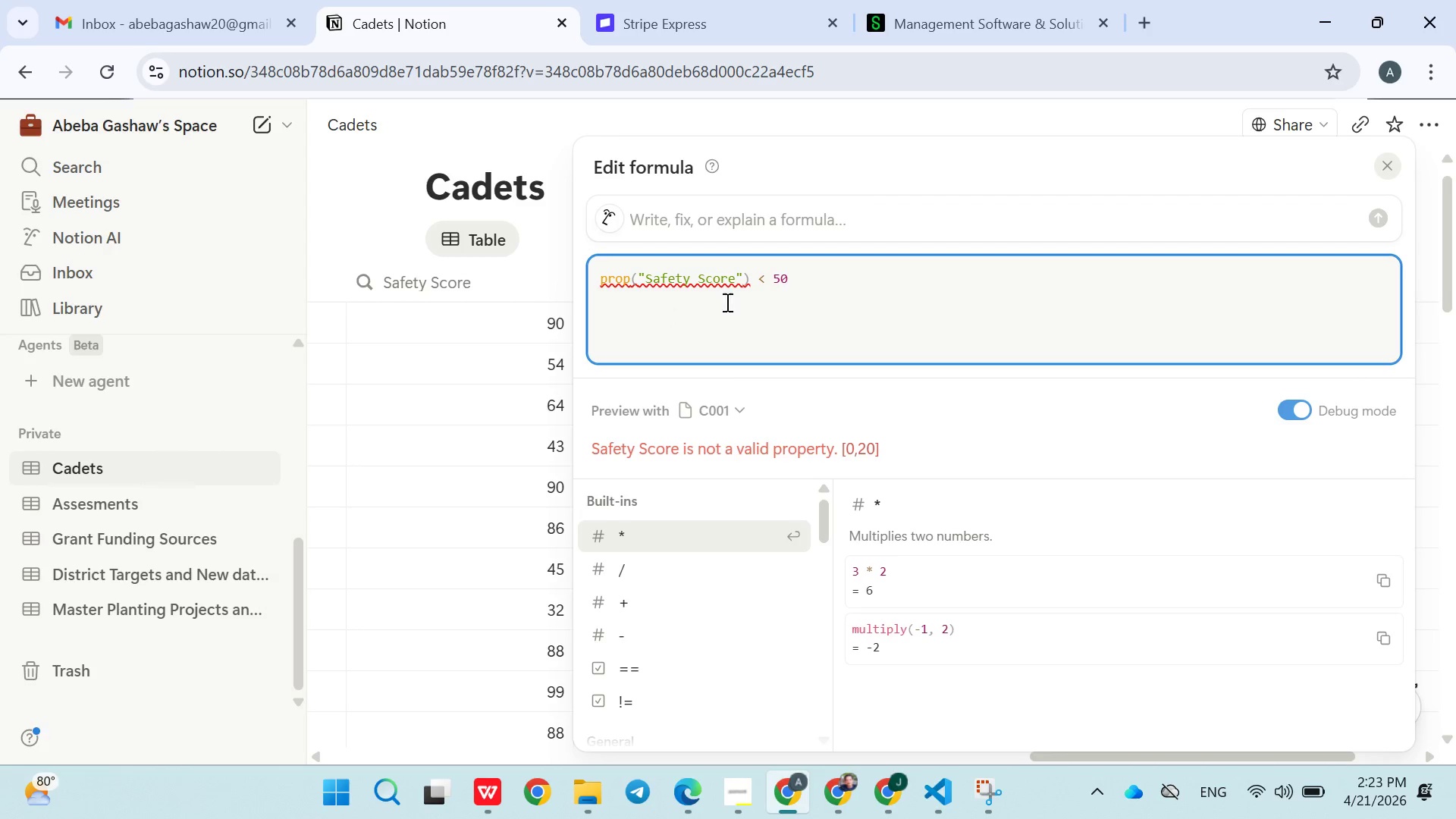 
left_click([708, 284])
 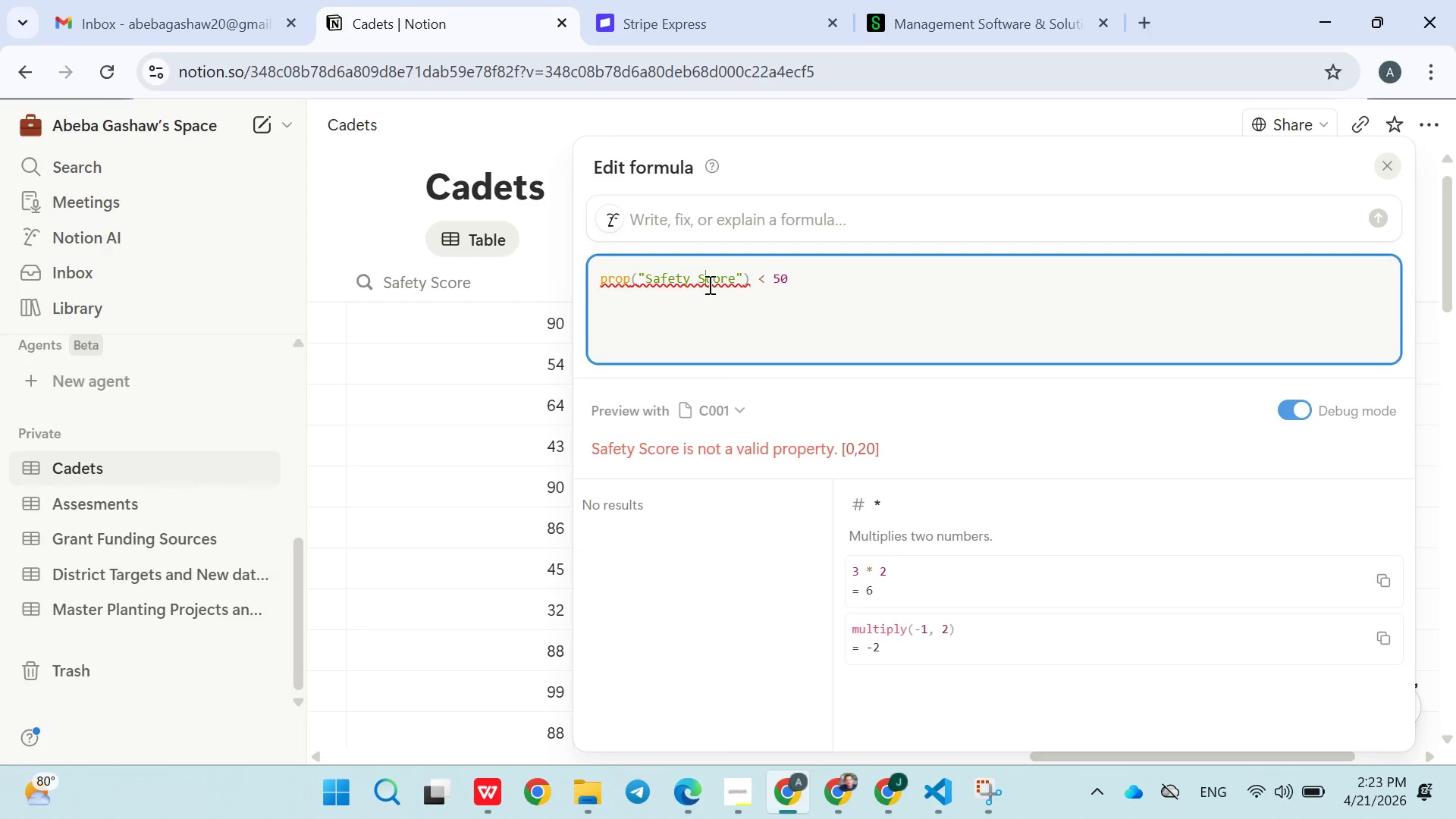 
key(Backspace)
 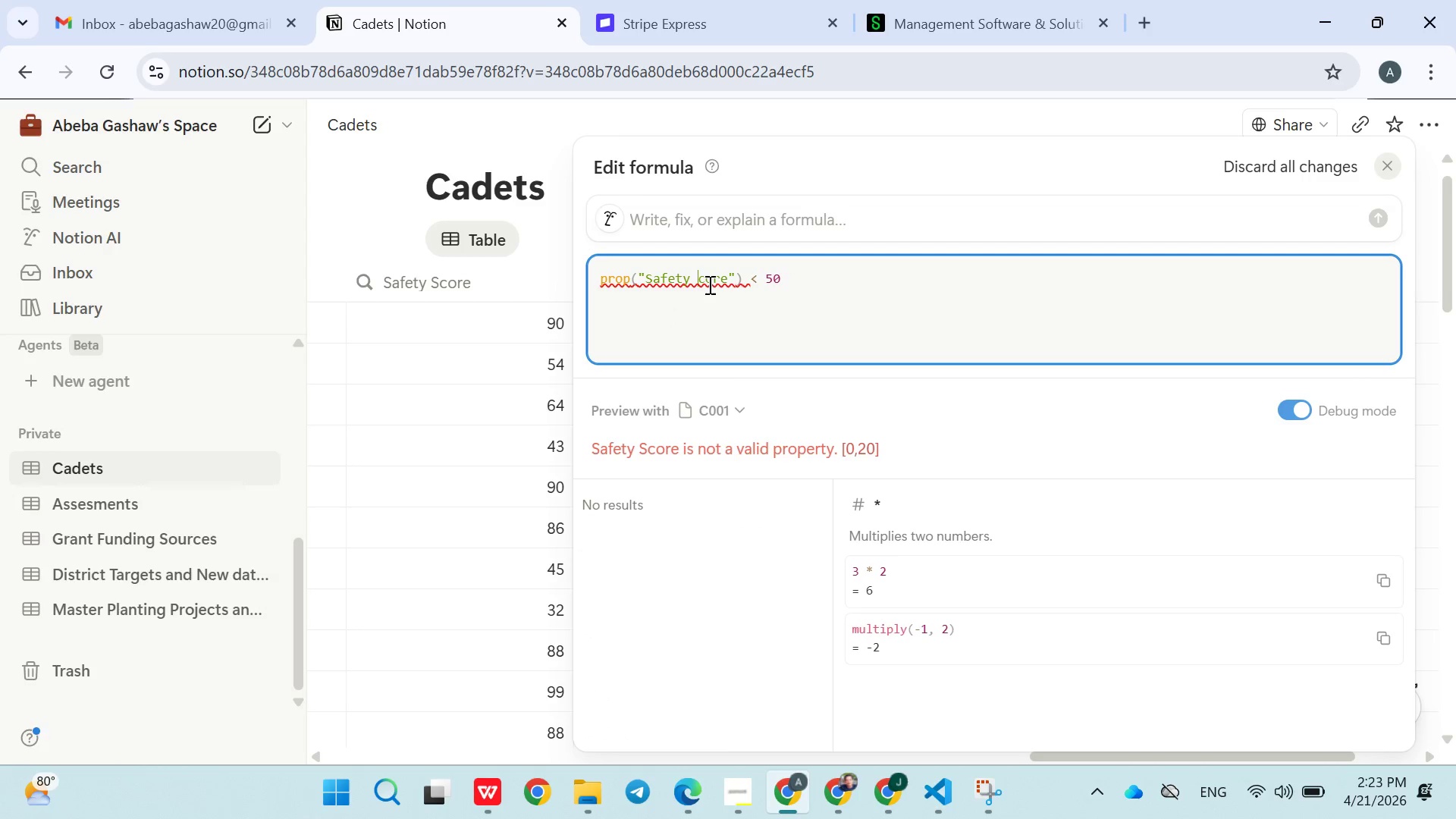 
key(Shift+ShiftLeft)
 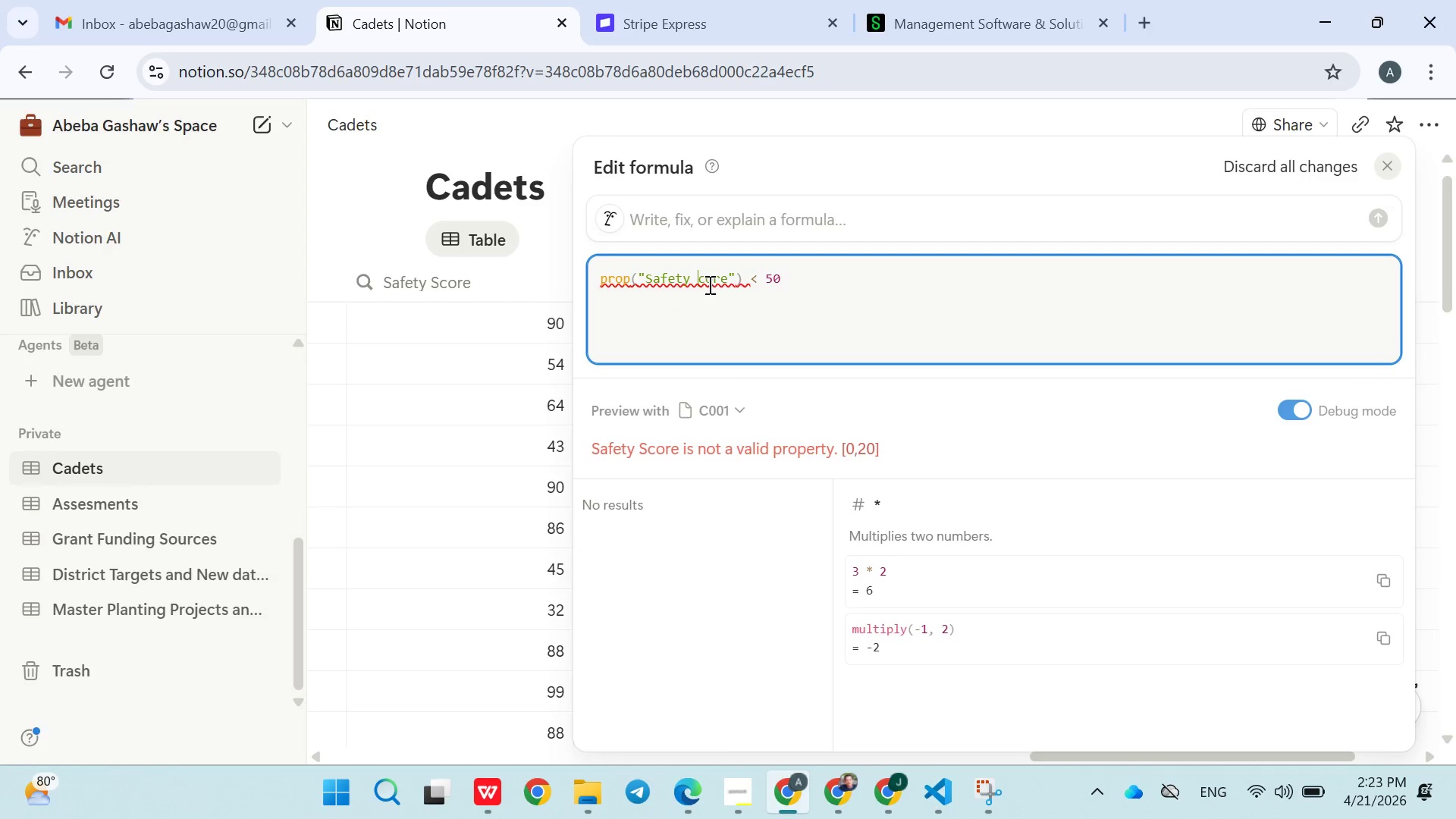 
key(Shift+S)
 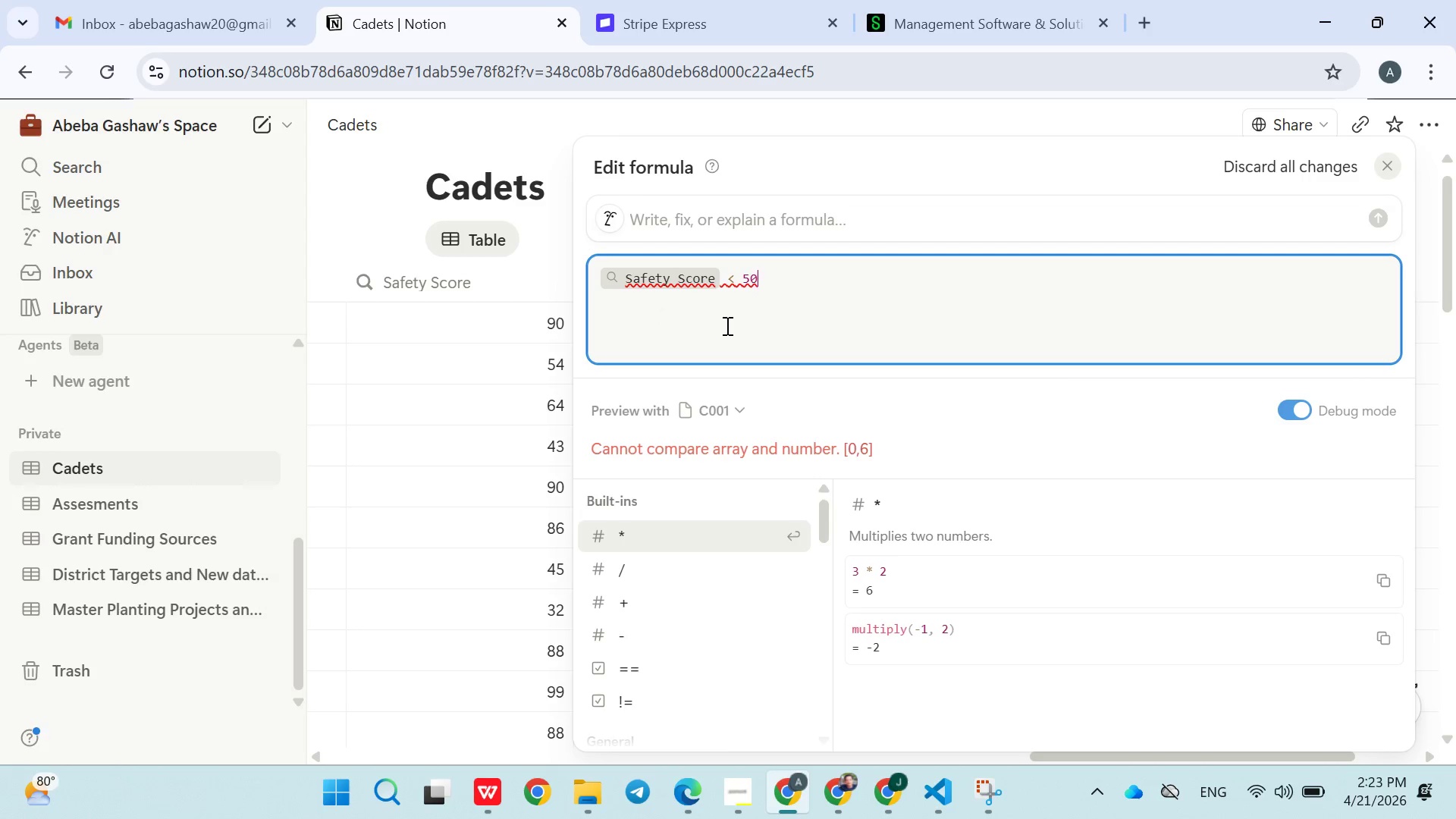 
left_click([793, 287])
 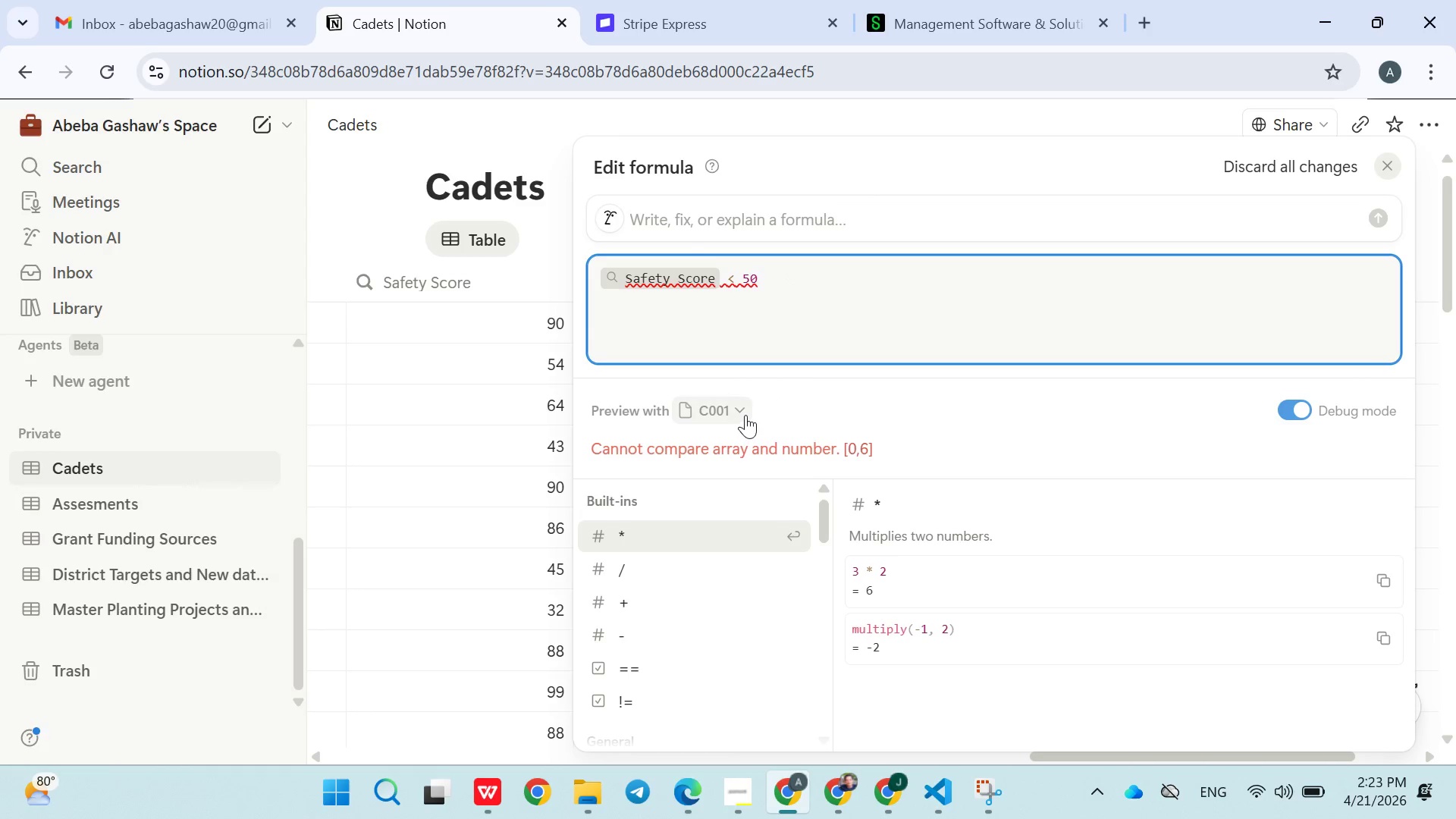 
wait(9.14)
 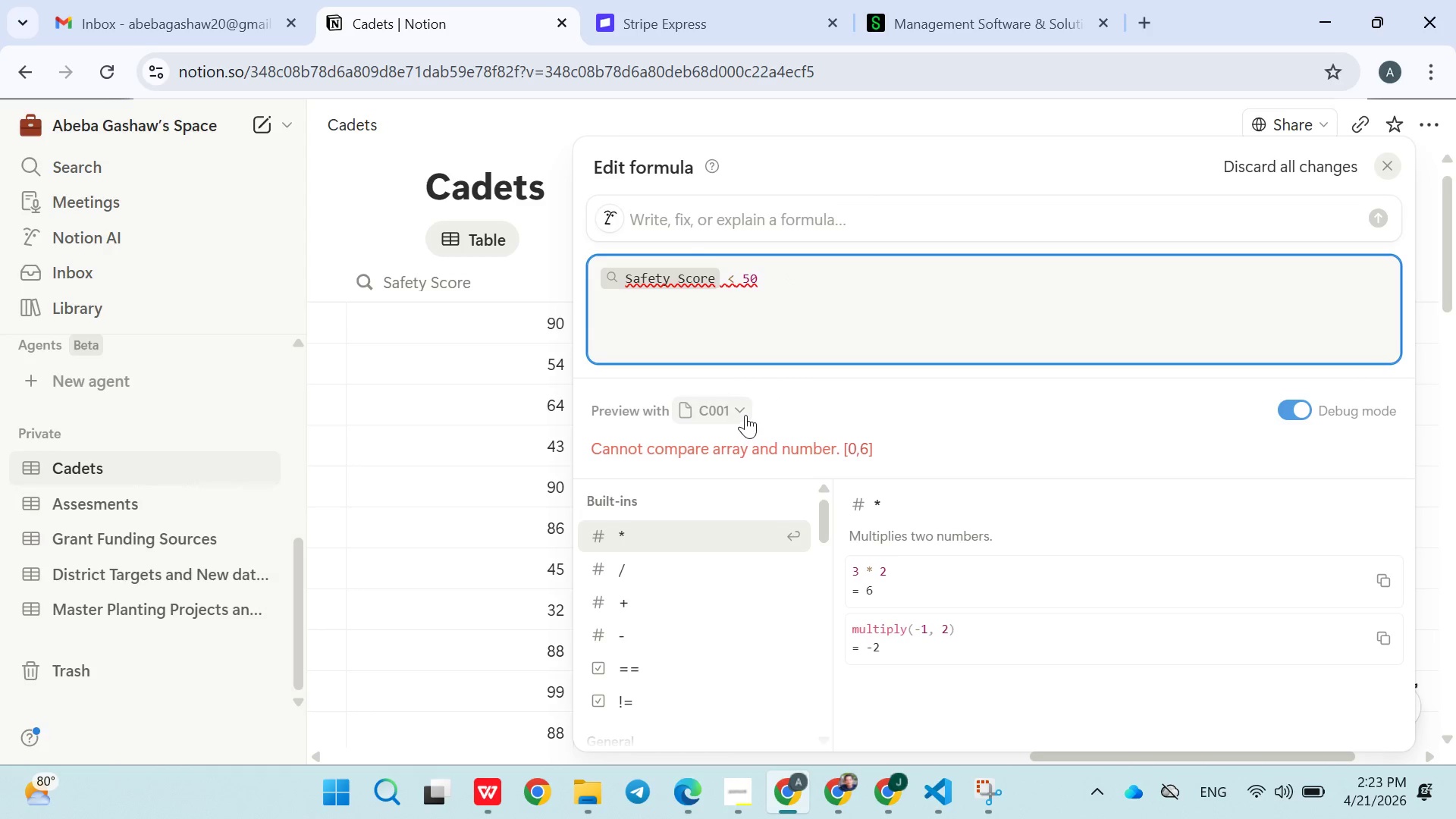 
left_click([763, 789])